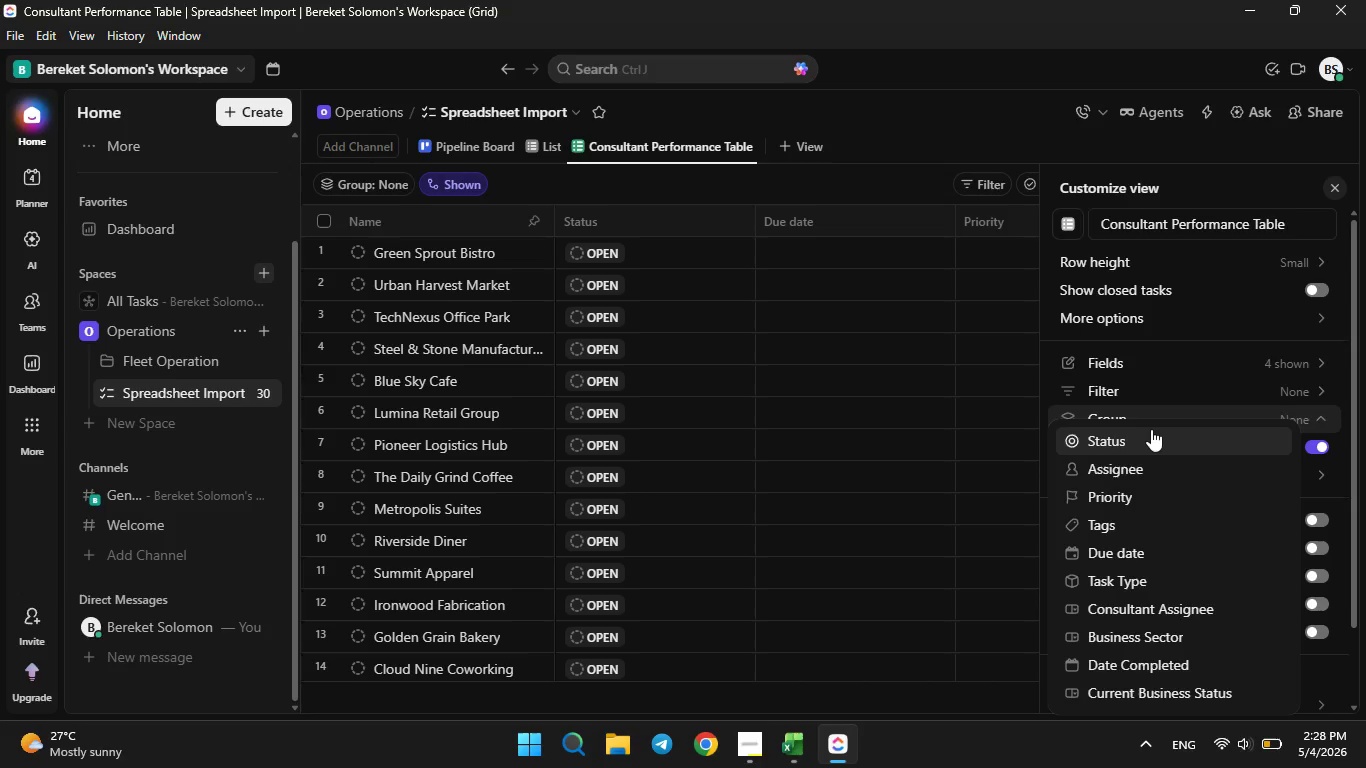 
left_click([1155, 614])
 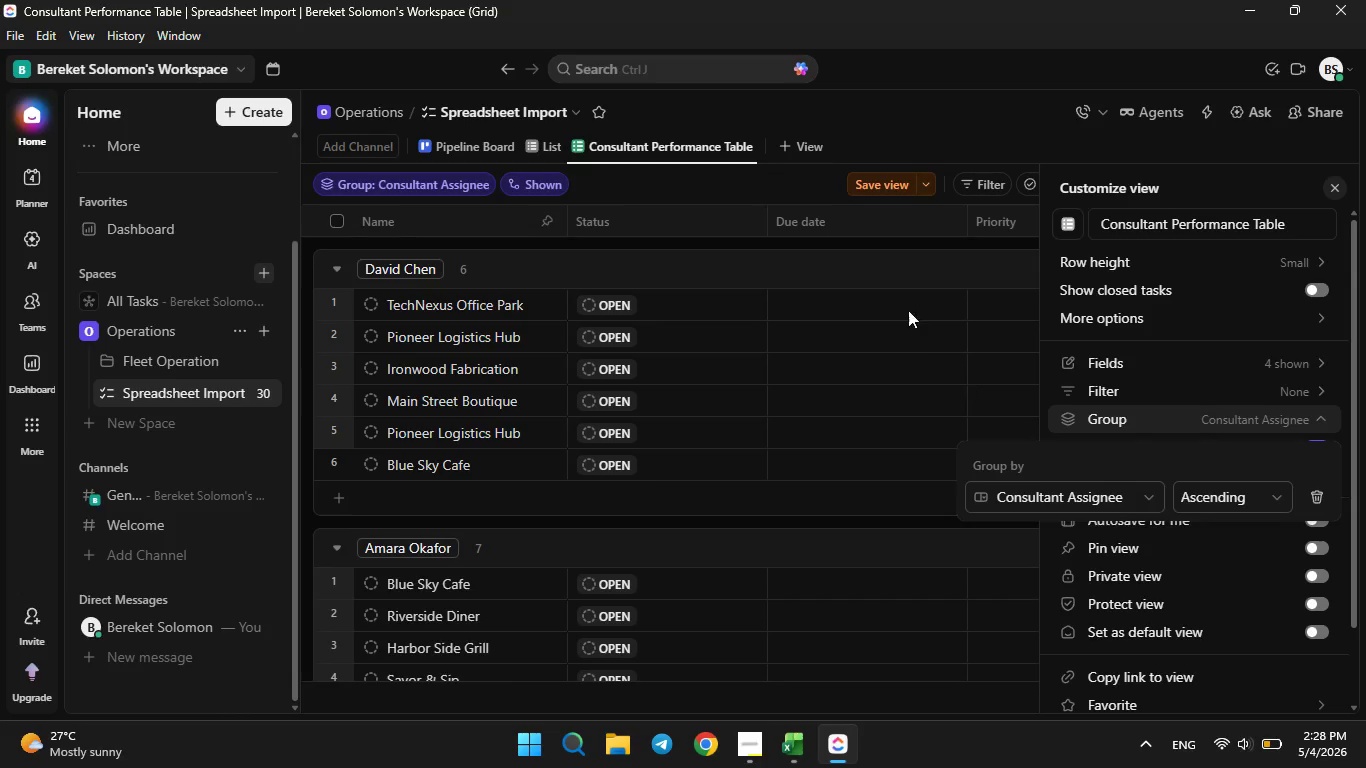 
left_click([876, 184])
 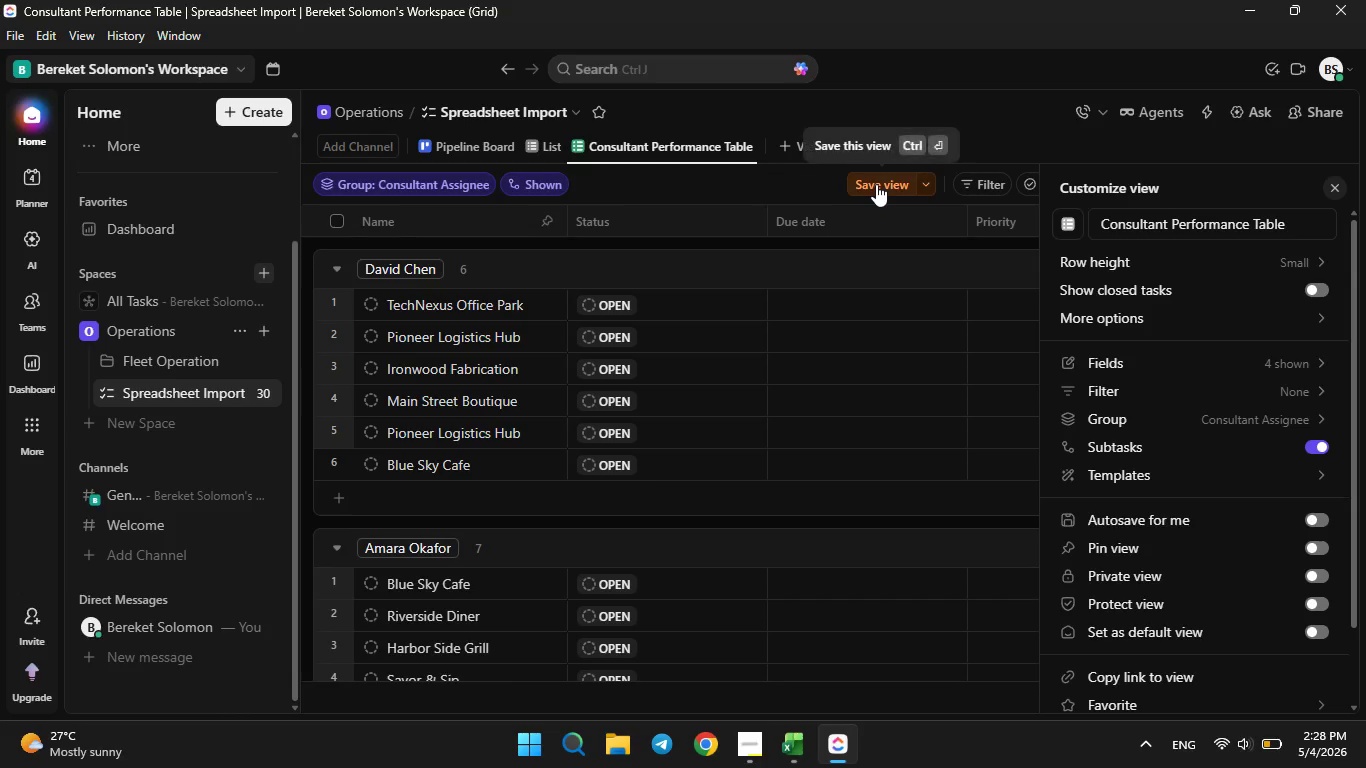 
left_click([876, 184])
 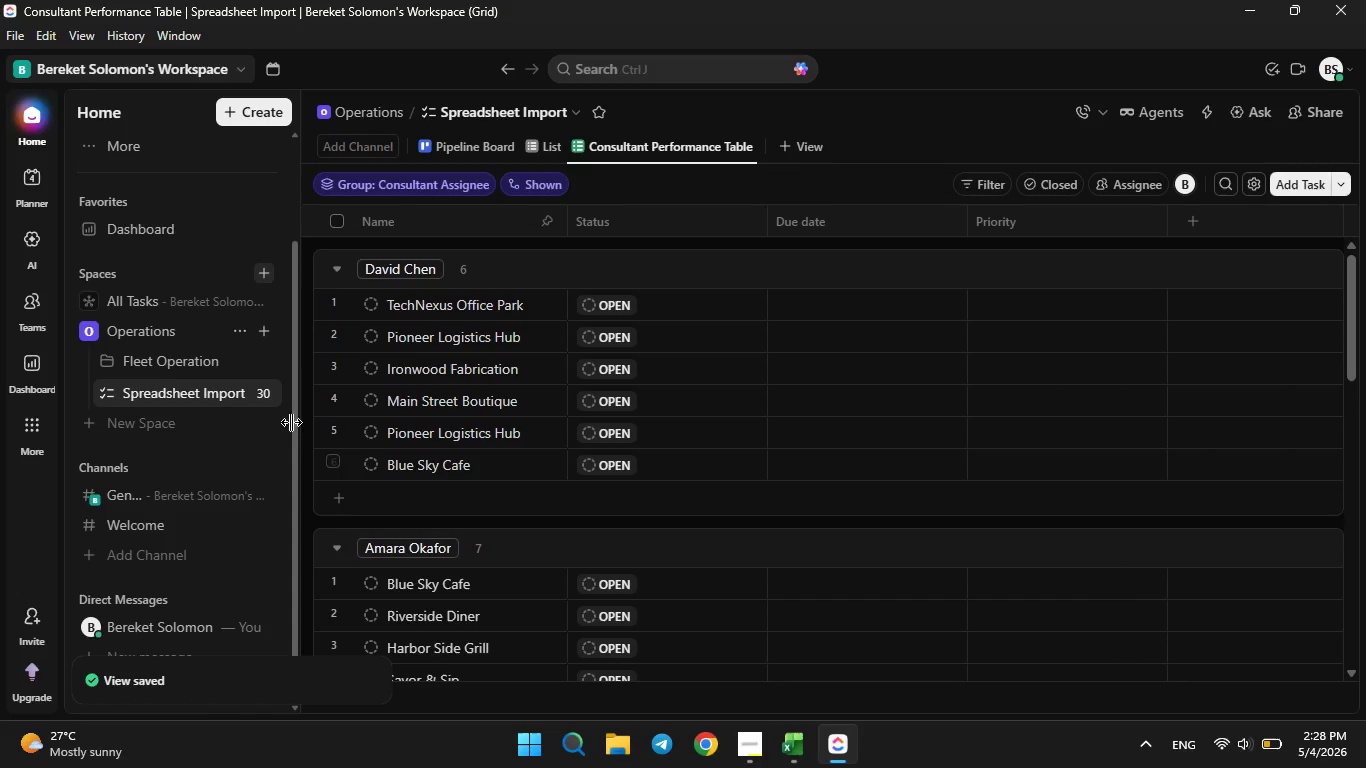 
left_click([242, 391])
 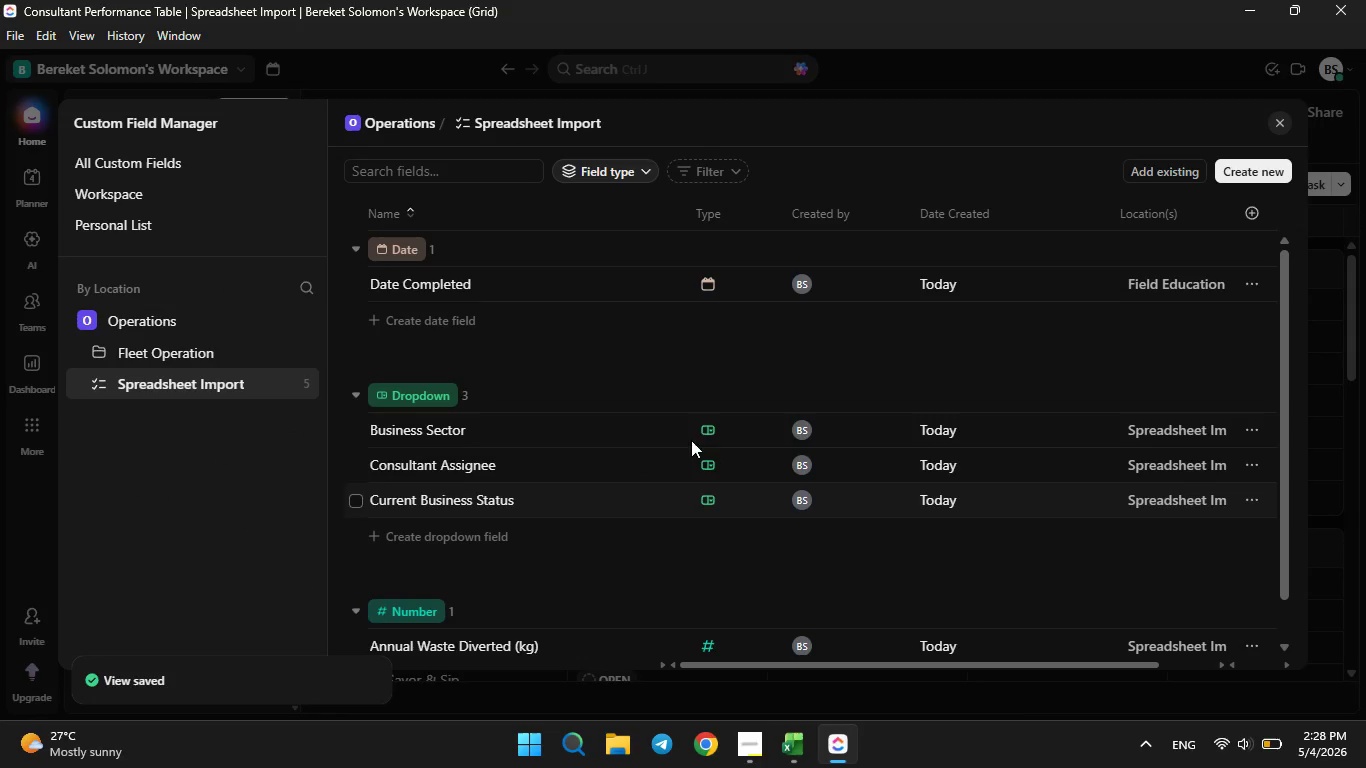 
left_click([451, 469])
 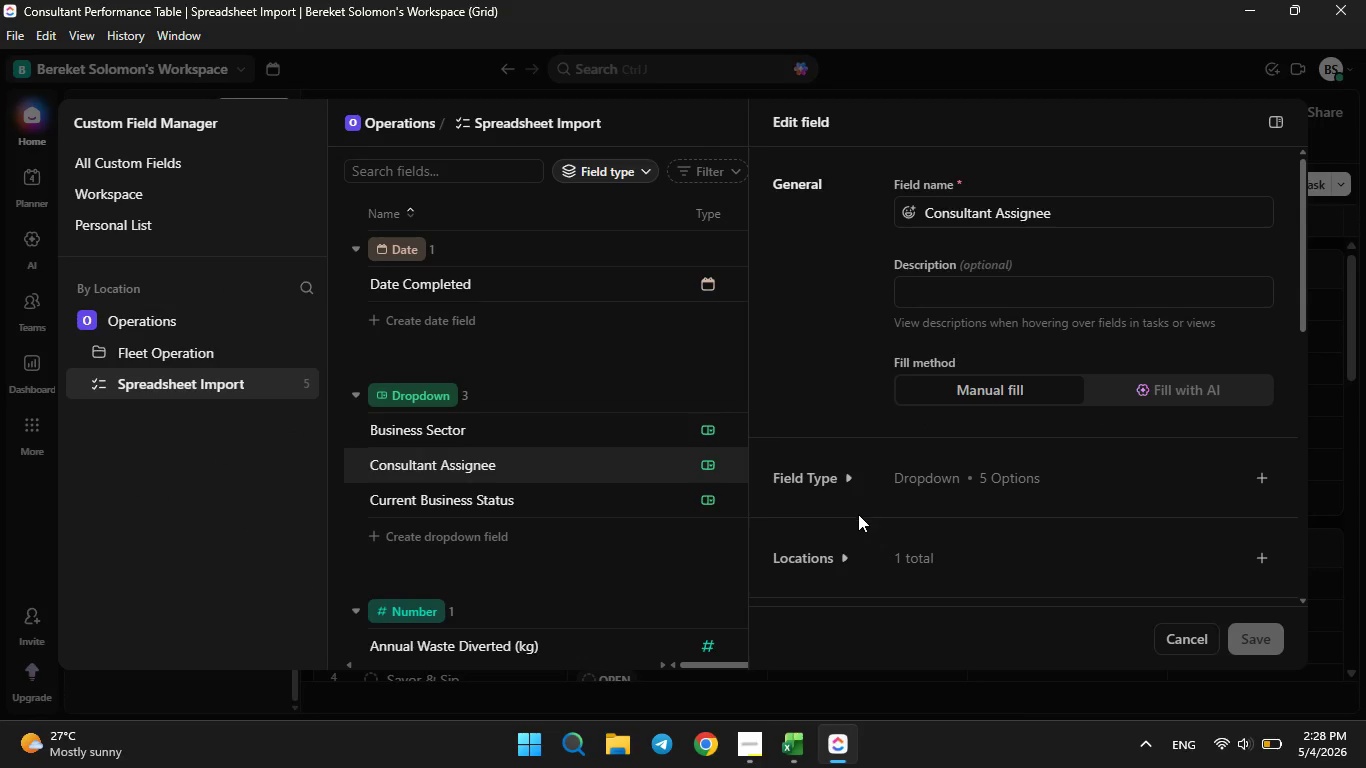 
left_click([834, 480])
 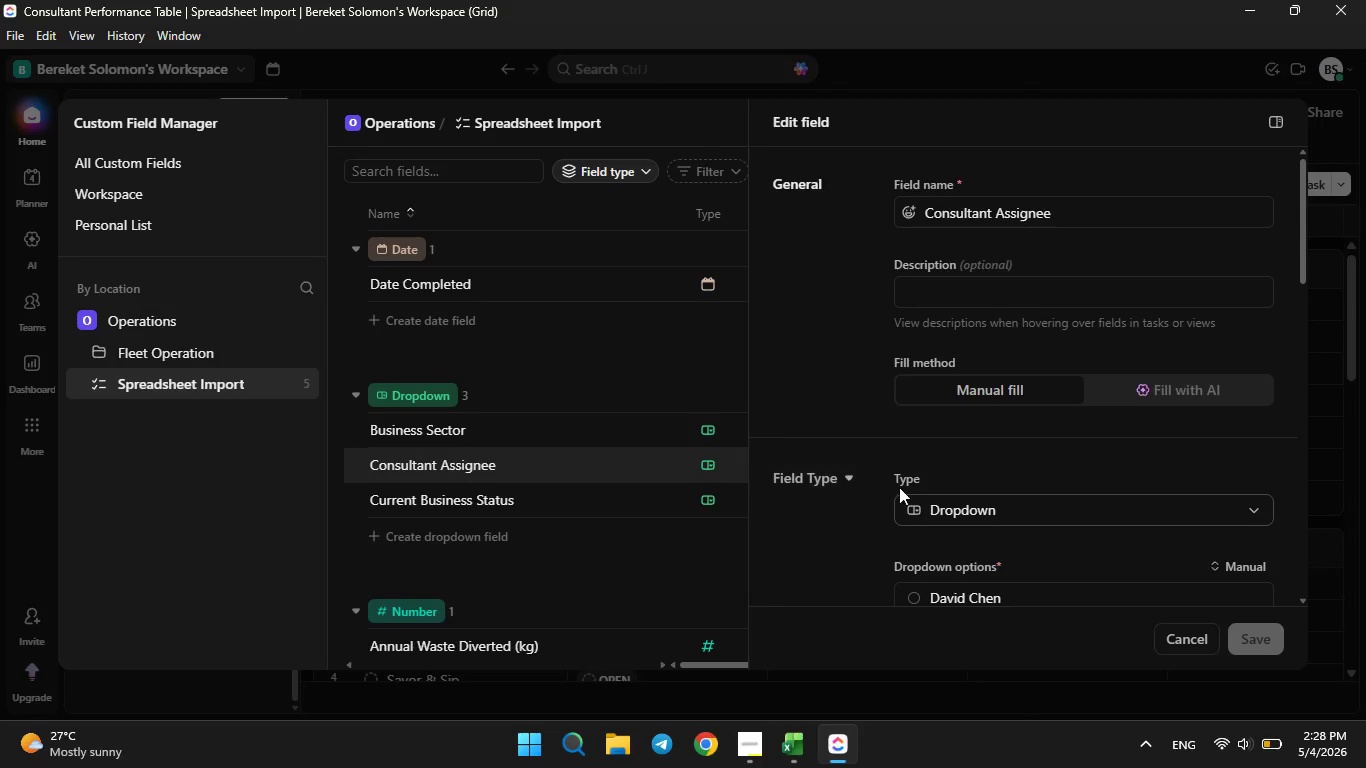 
scroll: coordinate [905, 489], scroll_direction: down, amount: 2.0
 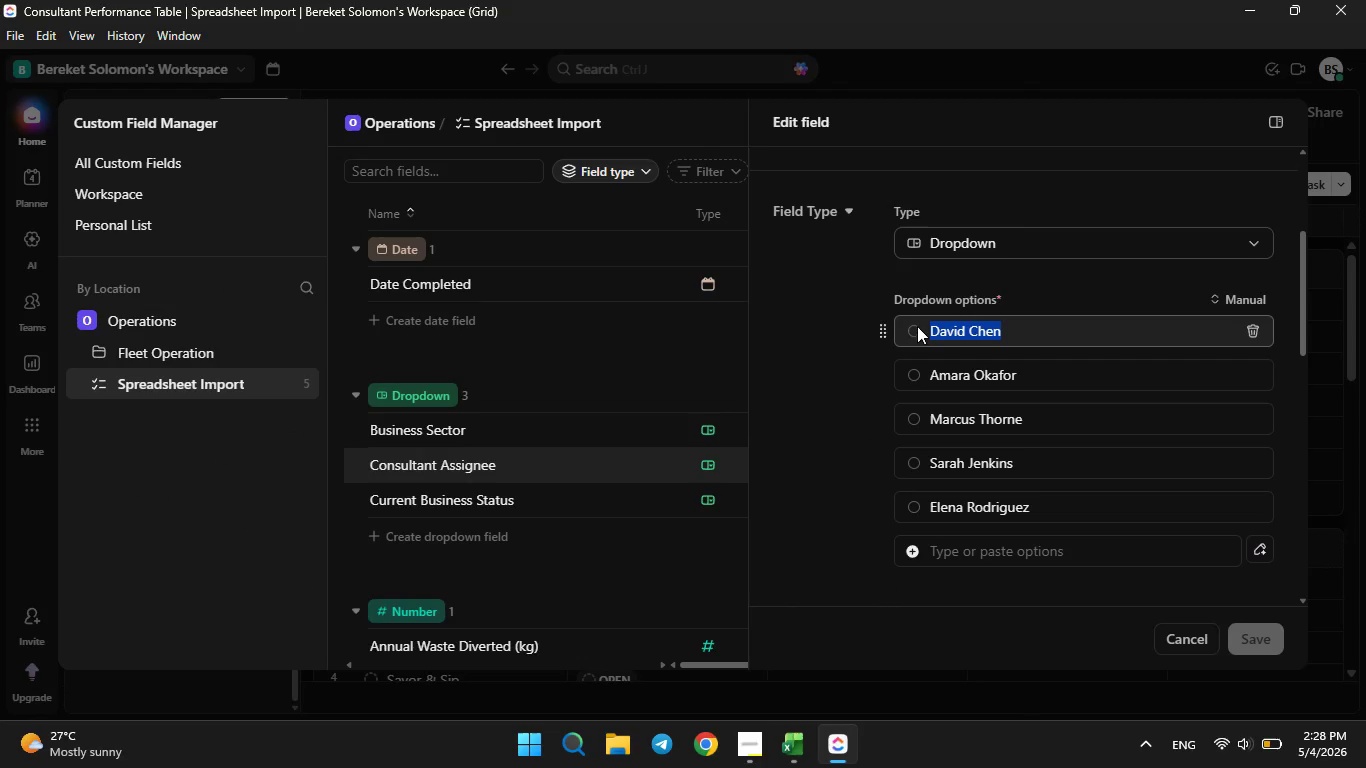 
double_click([916, 329])
 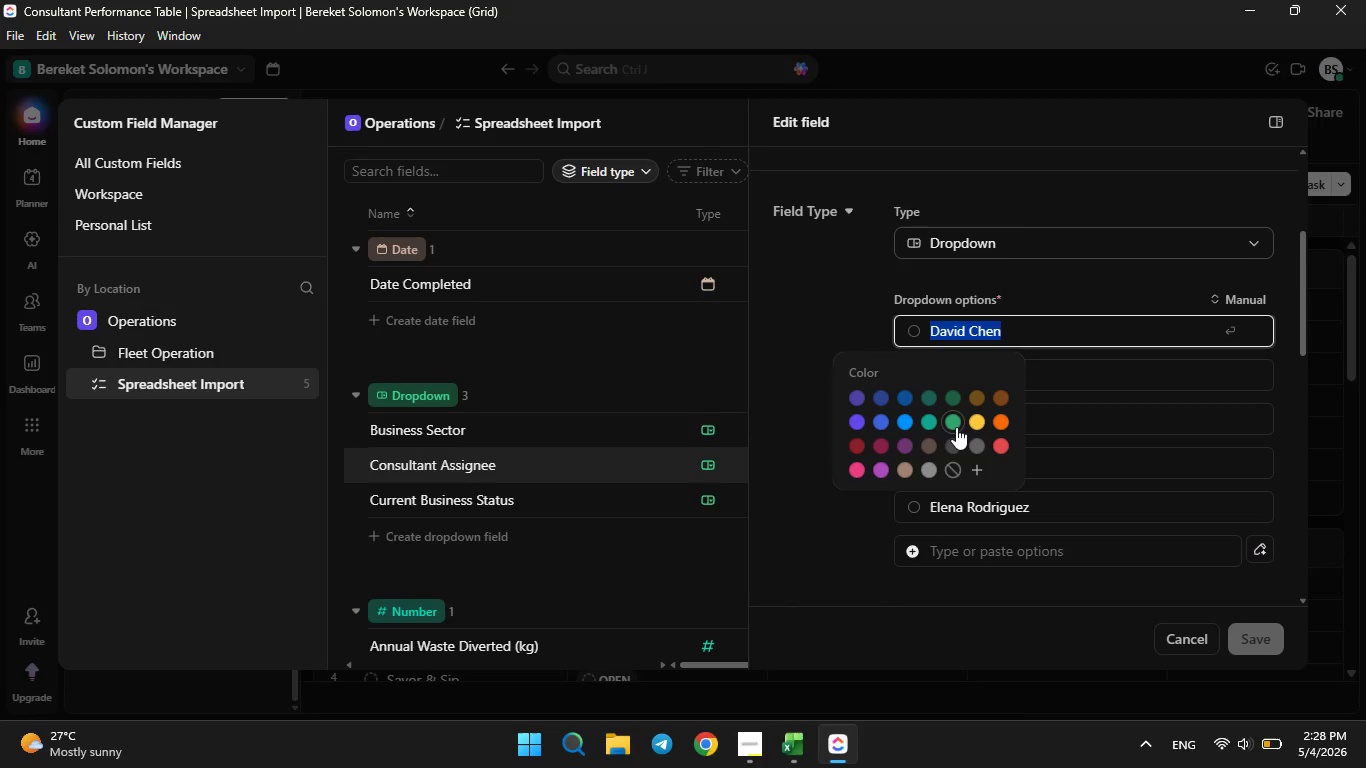 
left_click([956, 427])
 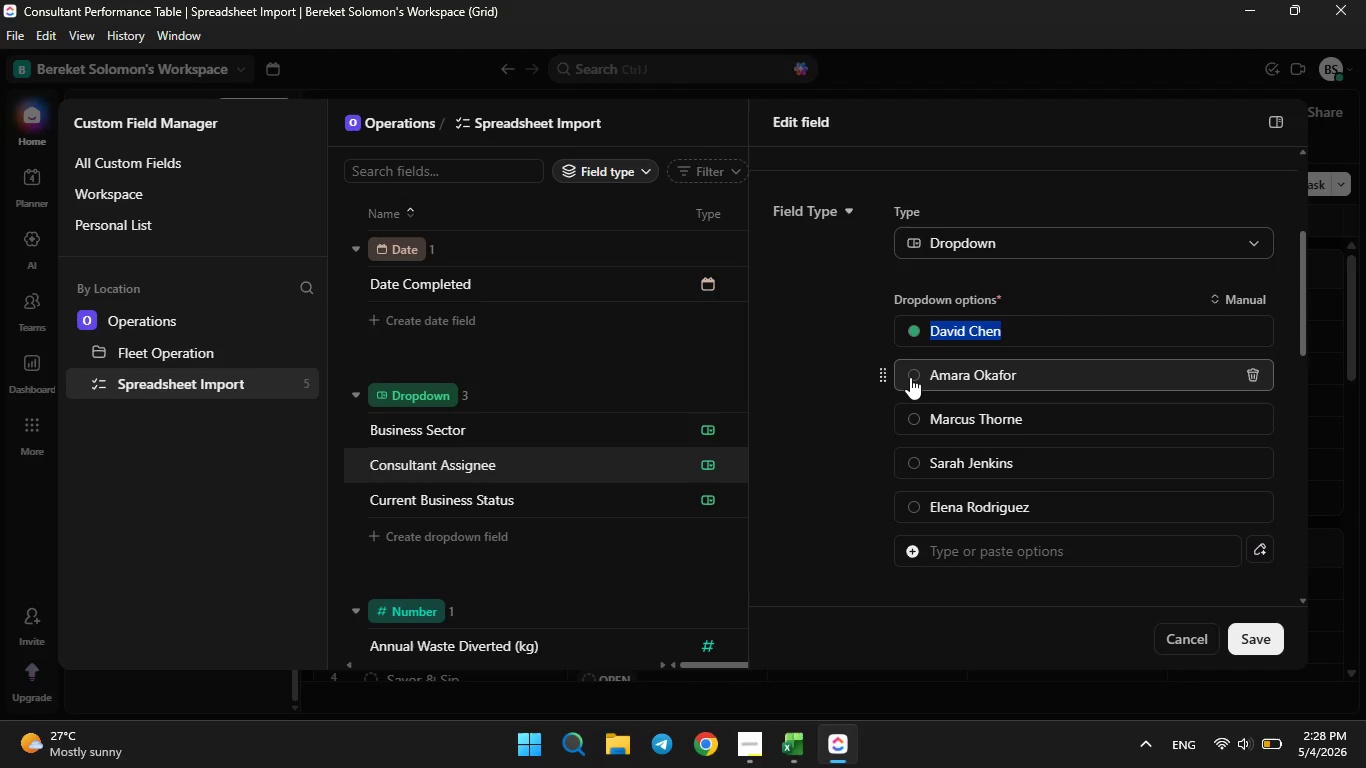 
left_click([910, 376])
 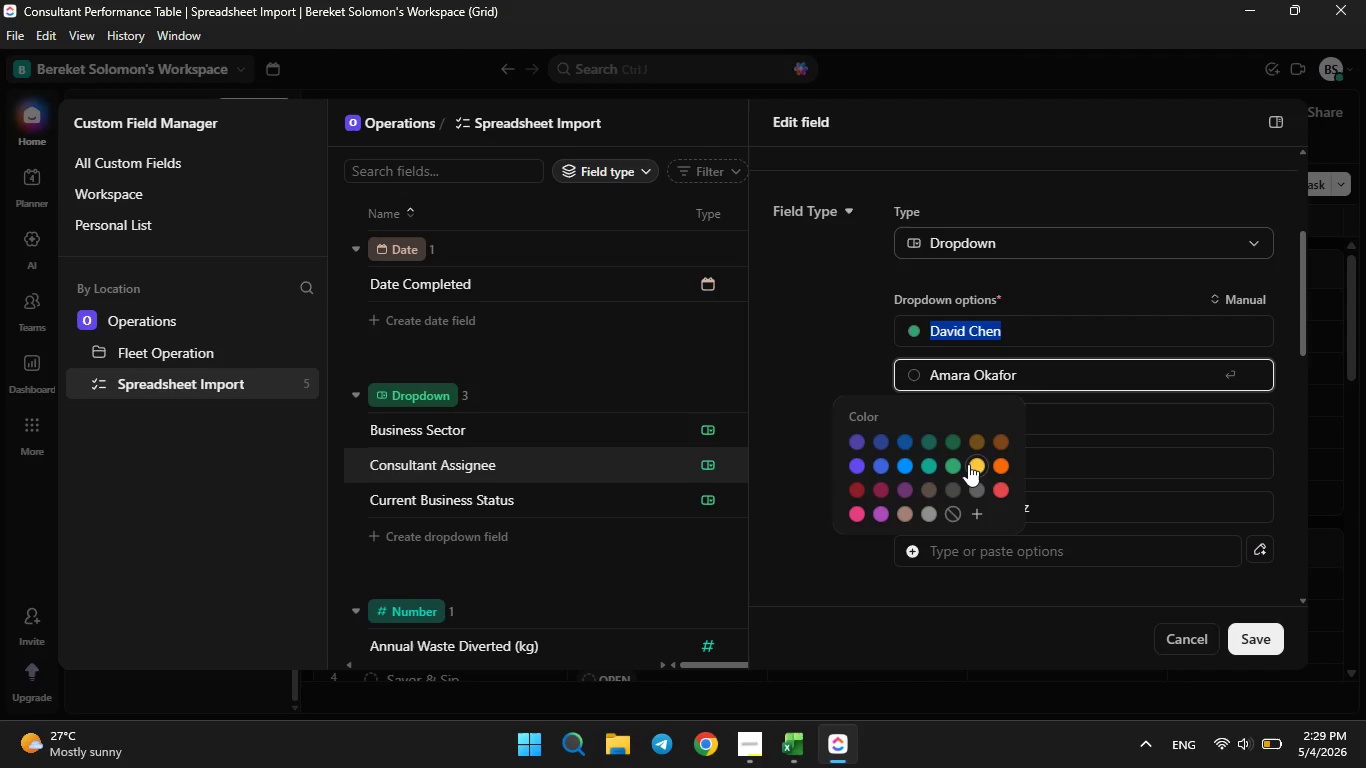 
left_click([968, 464])
 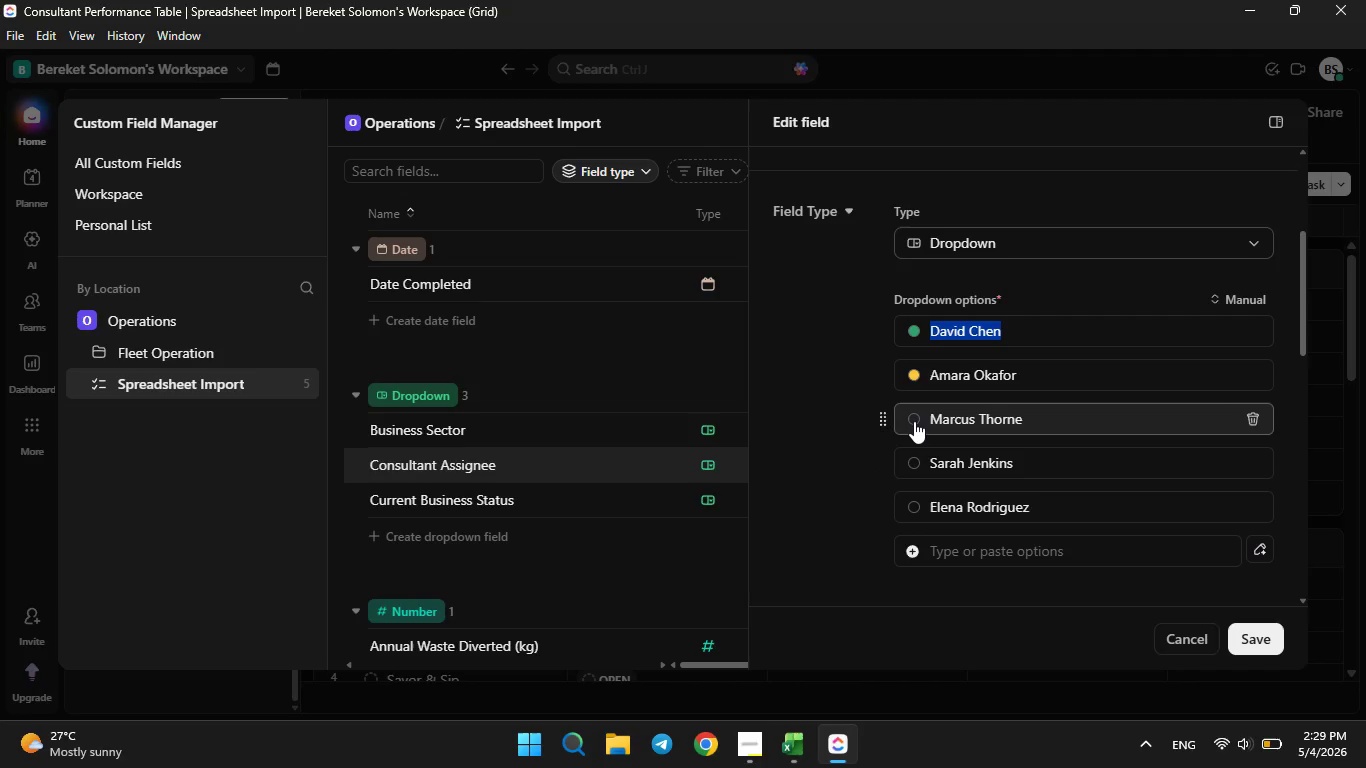 
left_click([914, 421])
 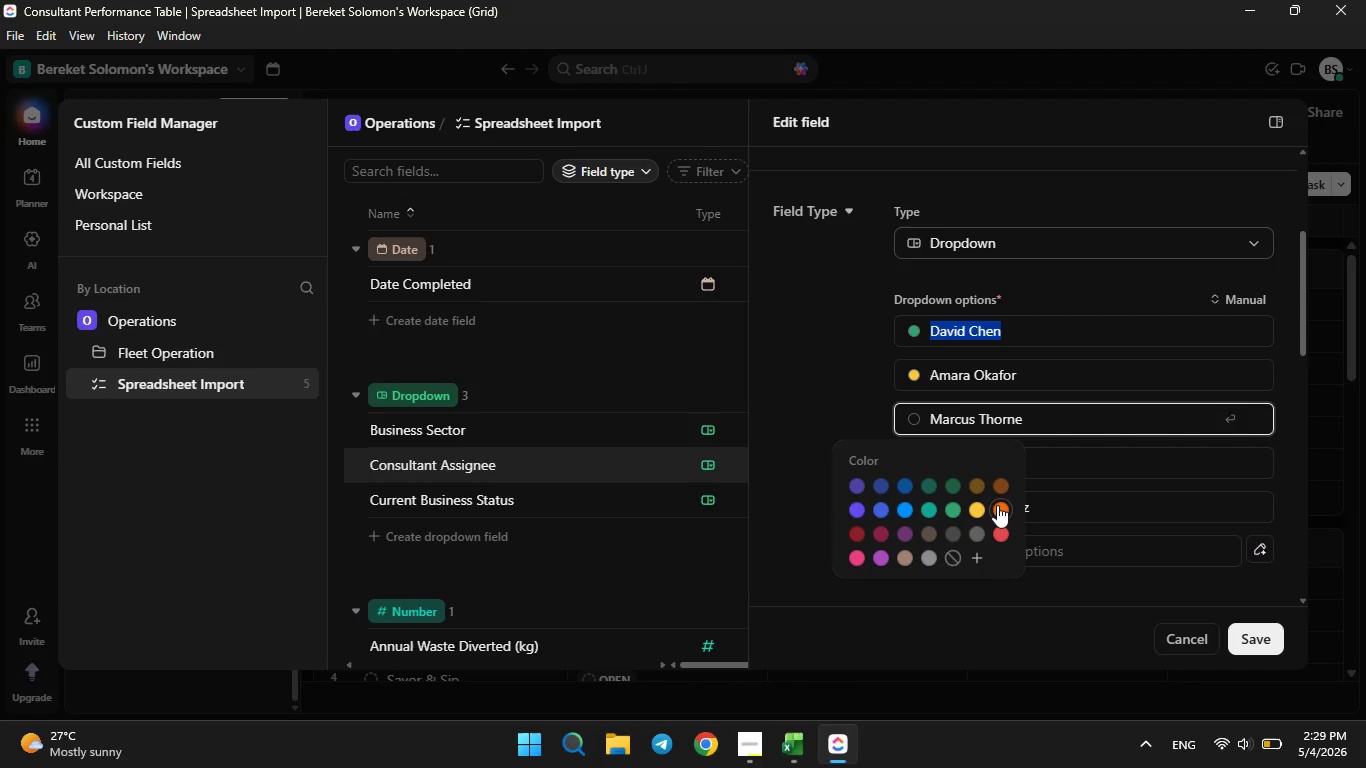 
left_click([997, 504])
 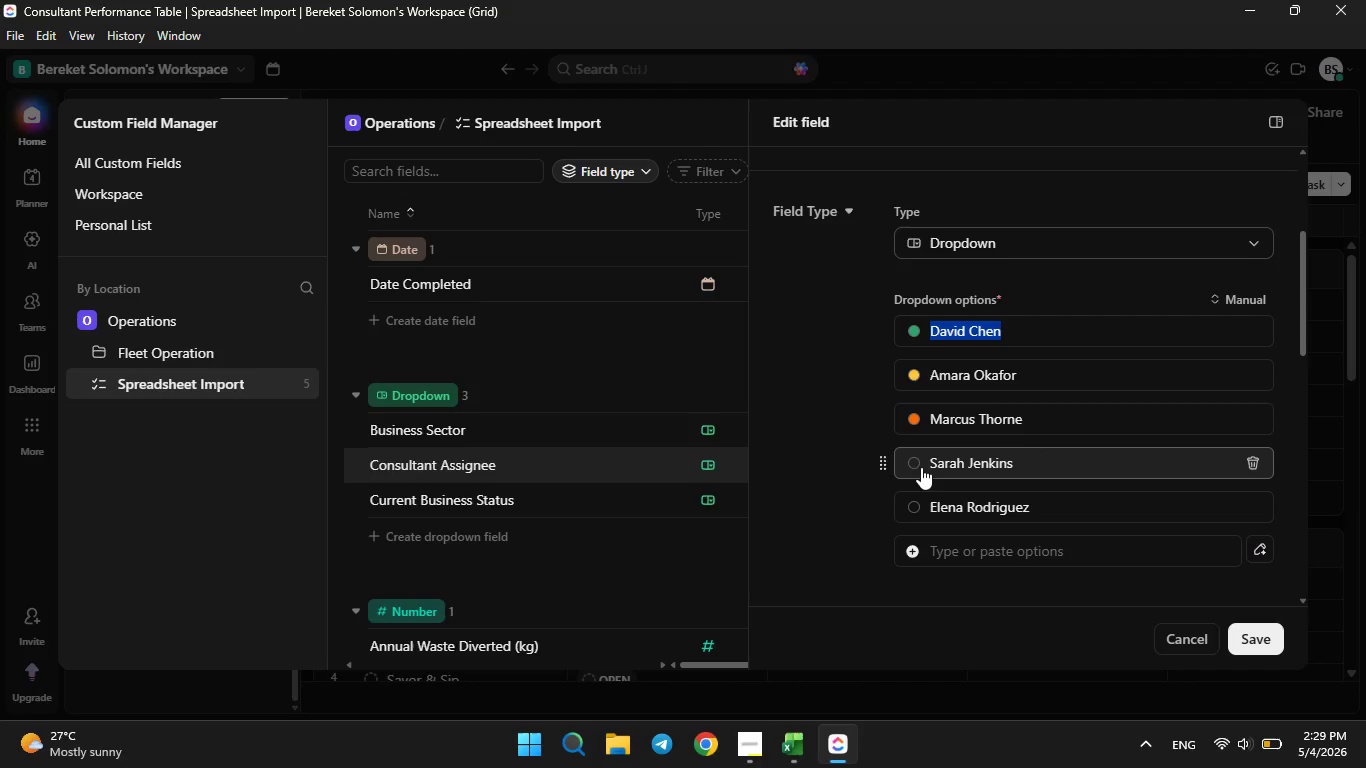 
left_click([913, 461])
 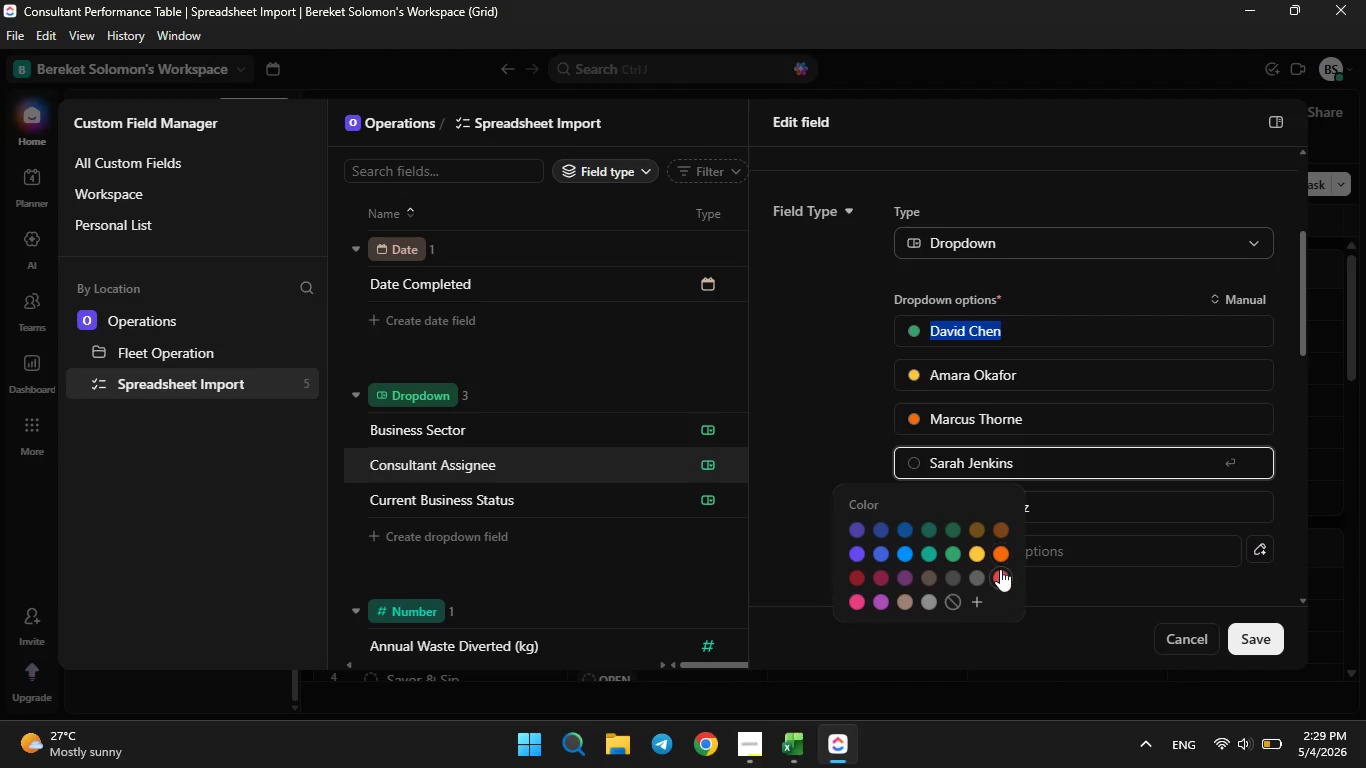 
left_click([1000, 570])
 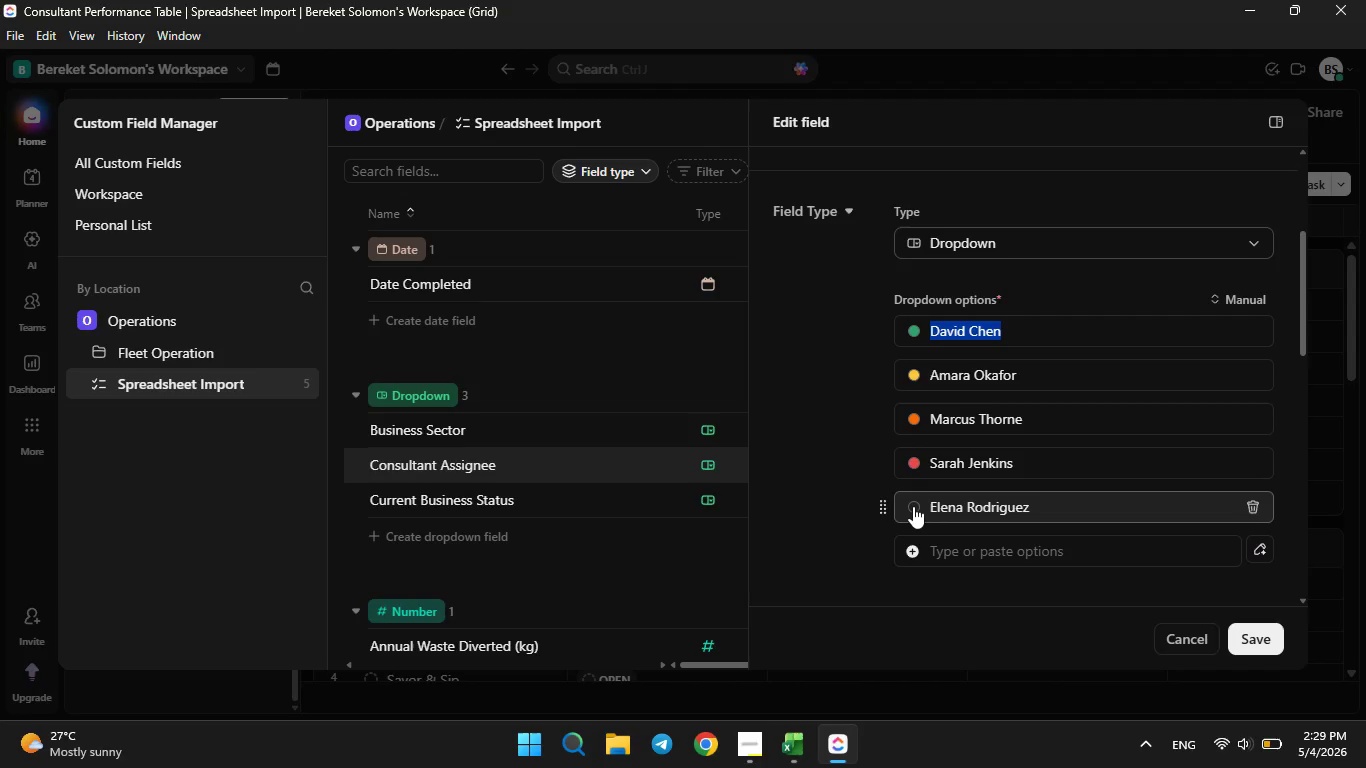 
left_click([913, 505])
 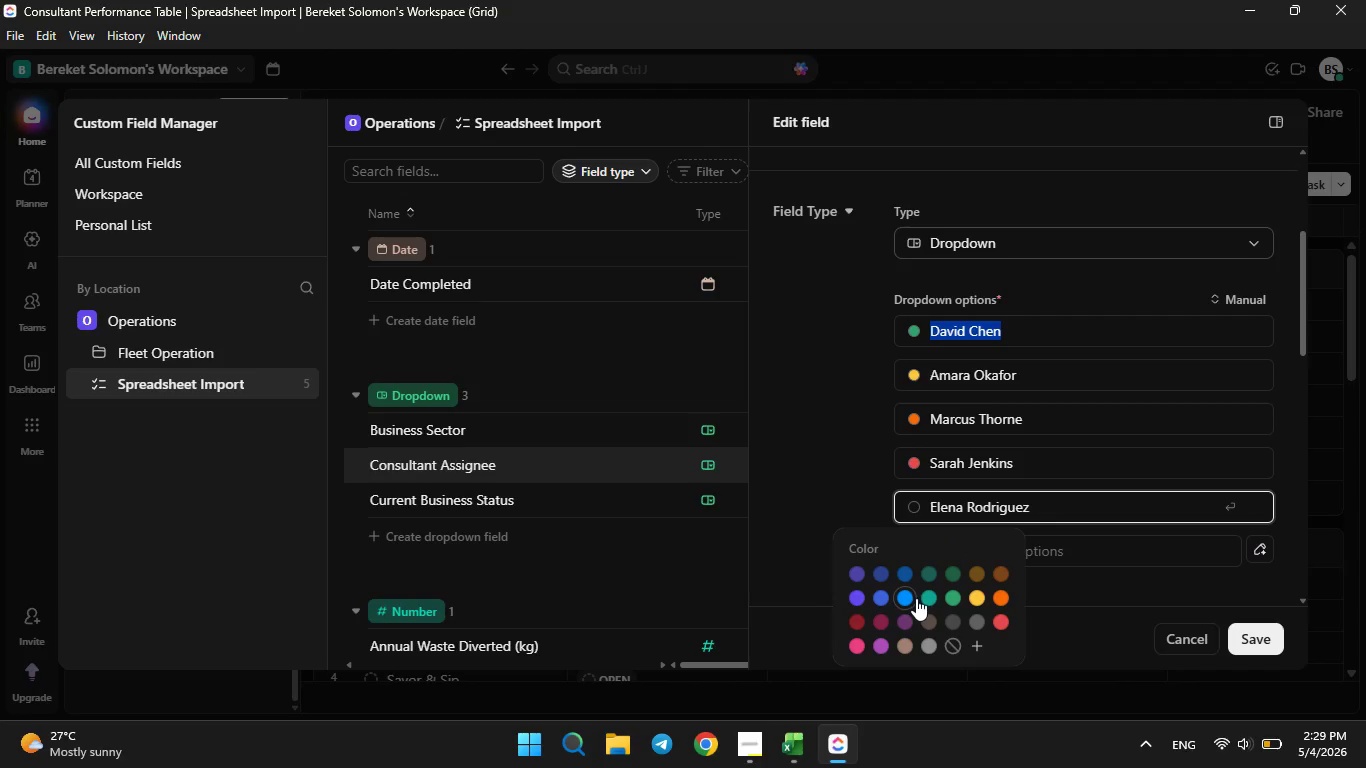 
left_click([915, 598])
 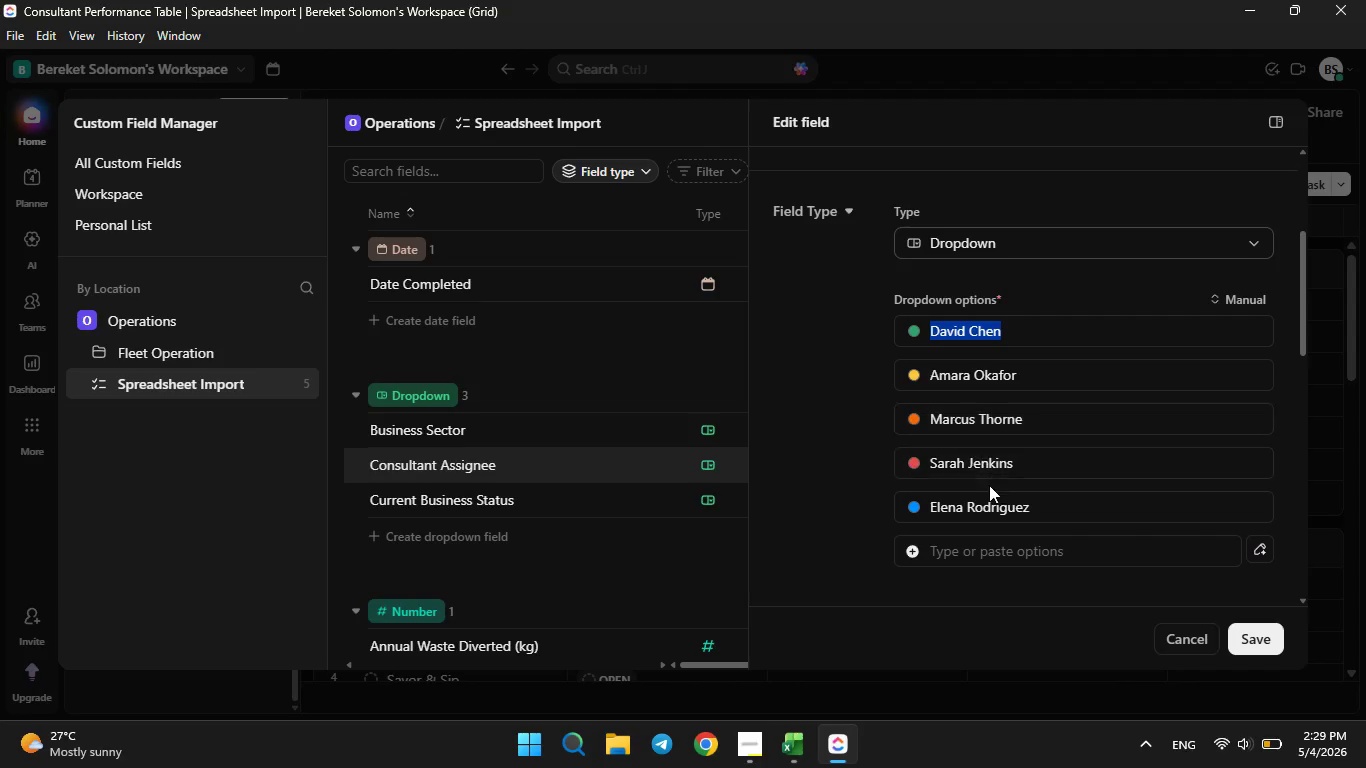 
scroll: coordinate [992, 487], scroll_direction: down, amount: 2.0
 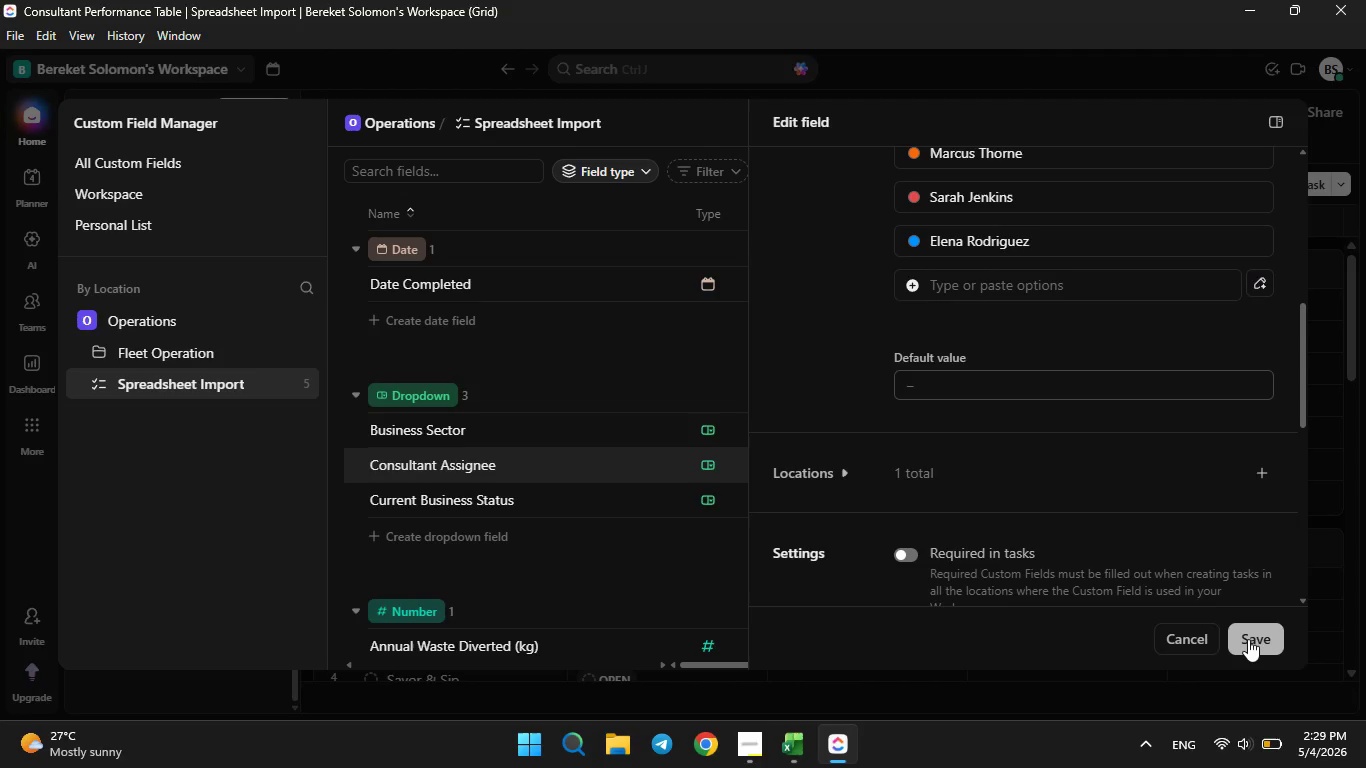 
left_click([1248, 639])
 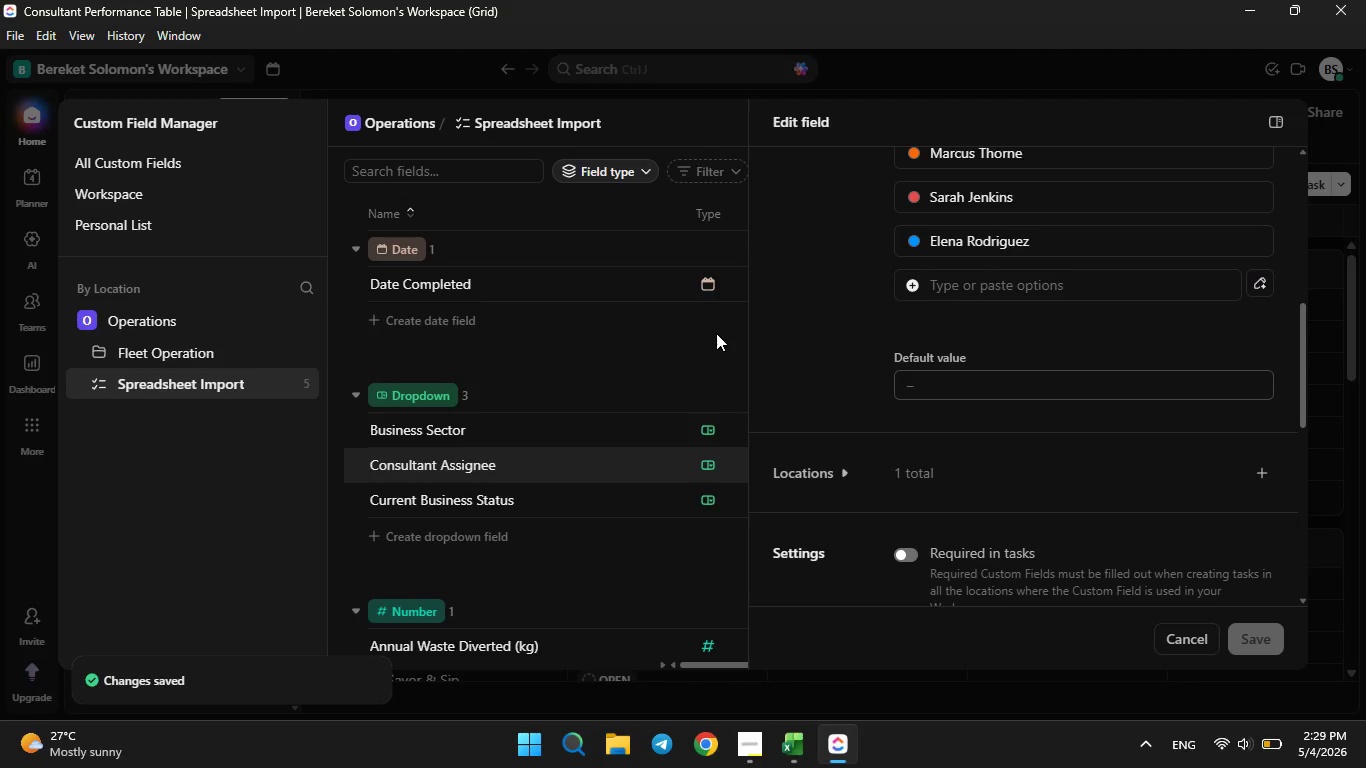 
left_click([716, 332])
 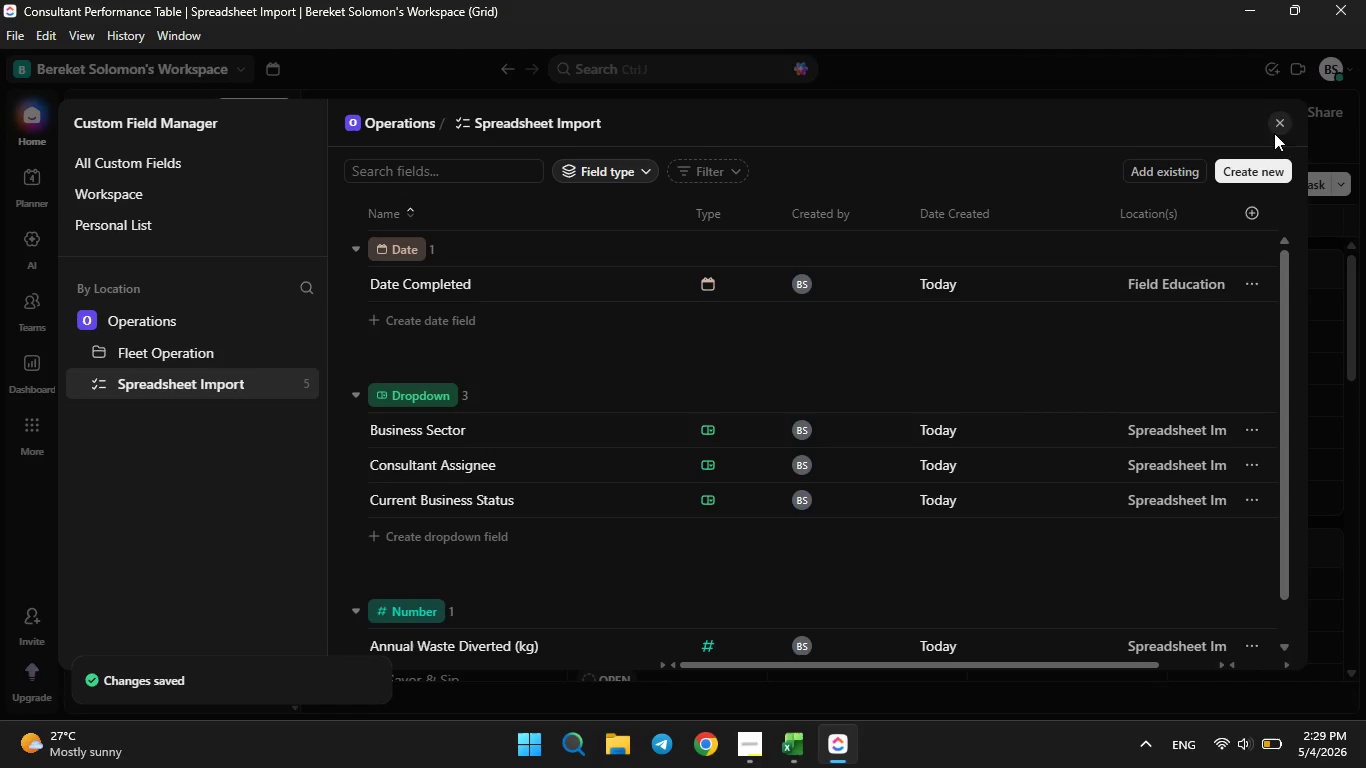 
left_click([1285, 116])
 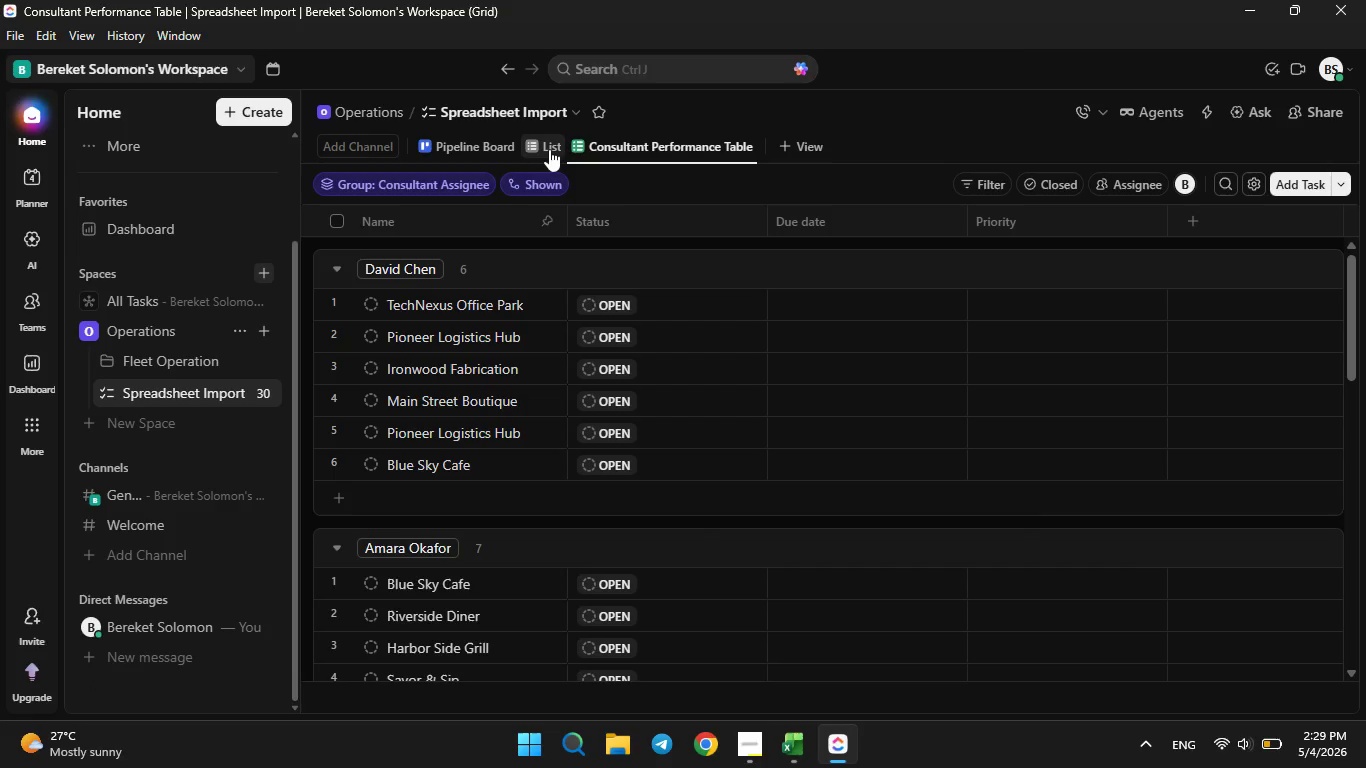 
left_click([494, 138])
 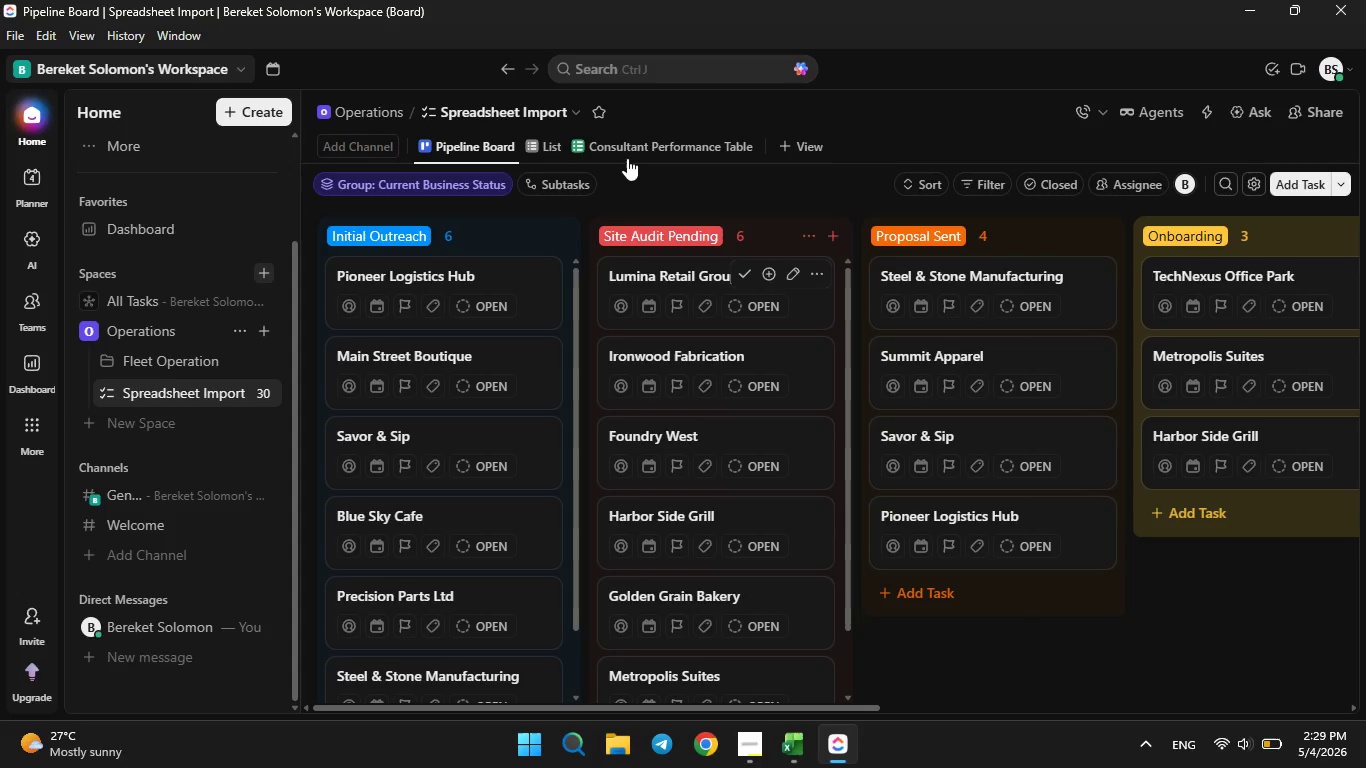 
left_click([625, 149])
 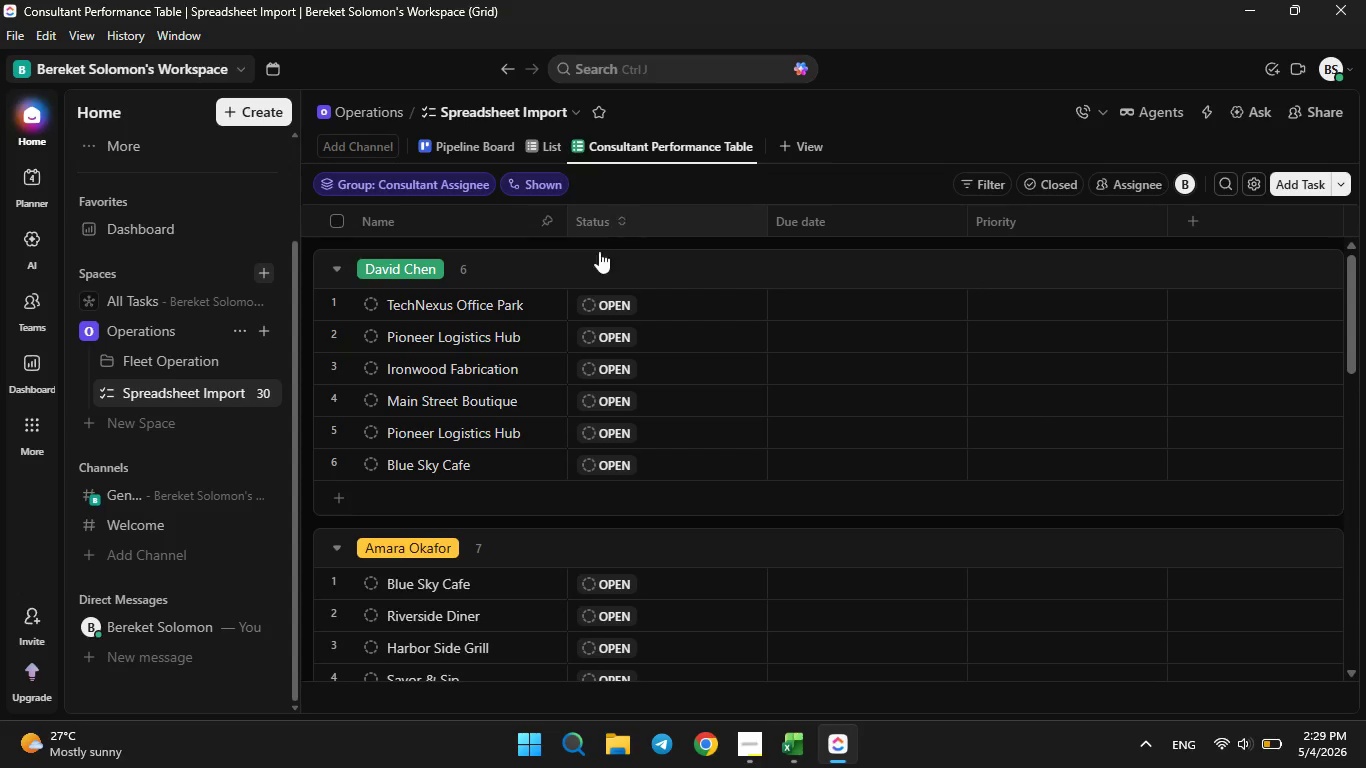 
scroll: coordinate [619, 365], scroll_direction: down, amount: 7.0
 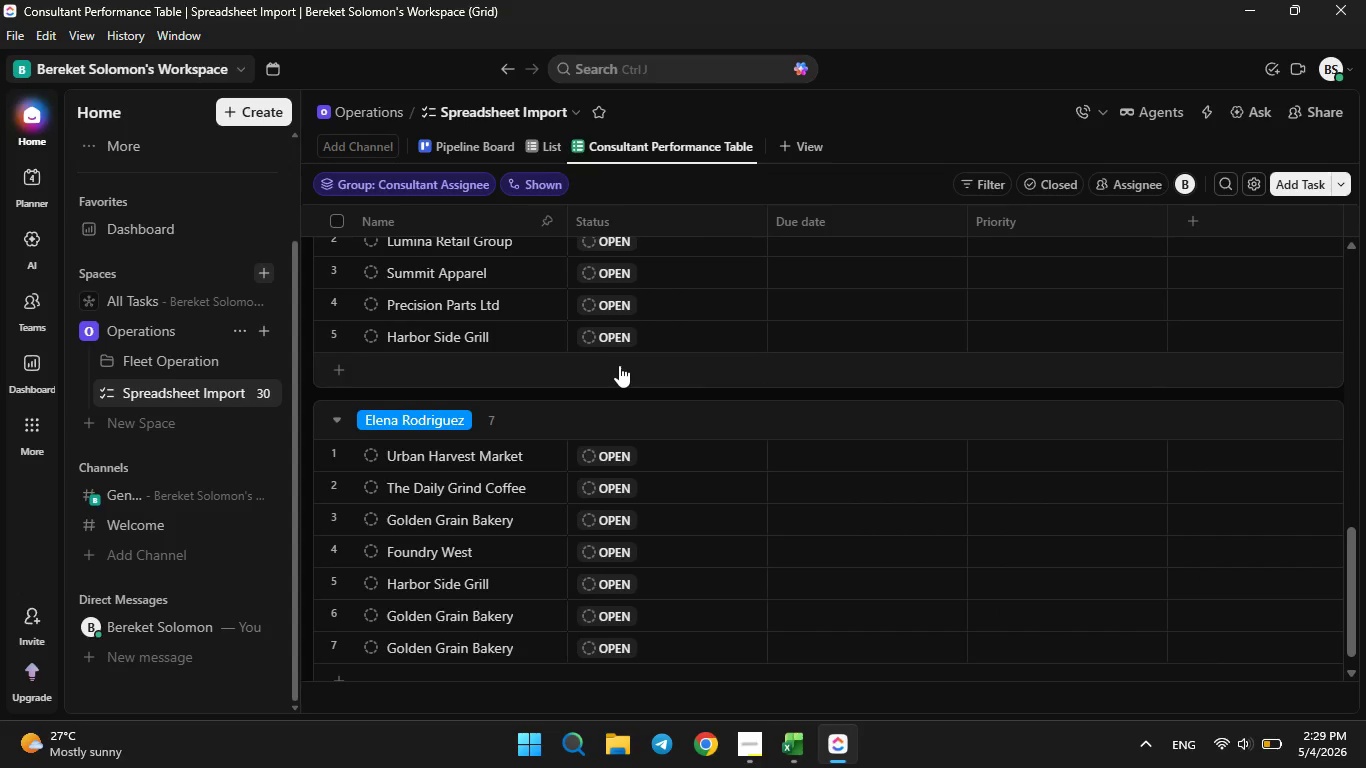 
scroll: coordinate [619, 364], scroll_direction: up, amount: 2.0
 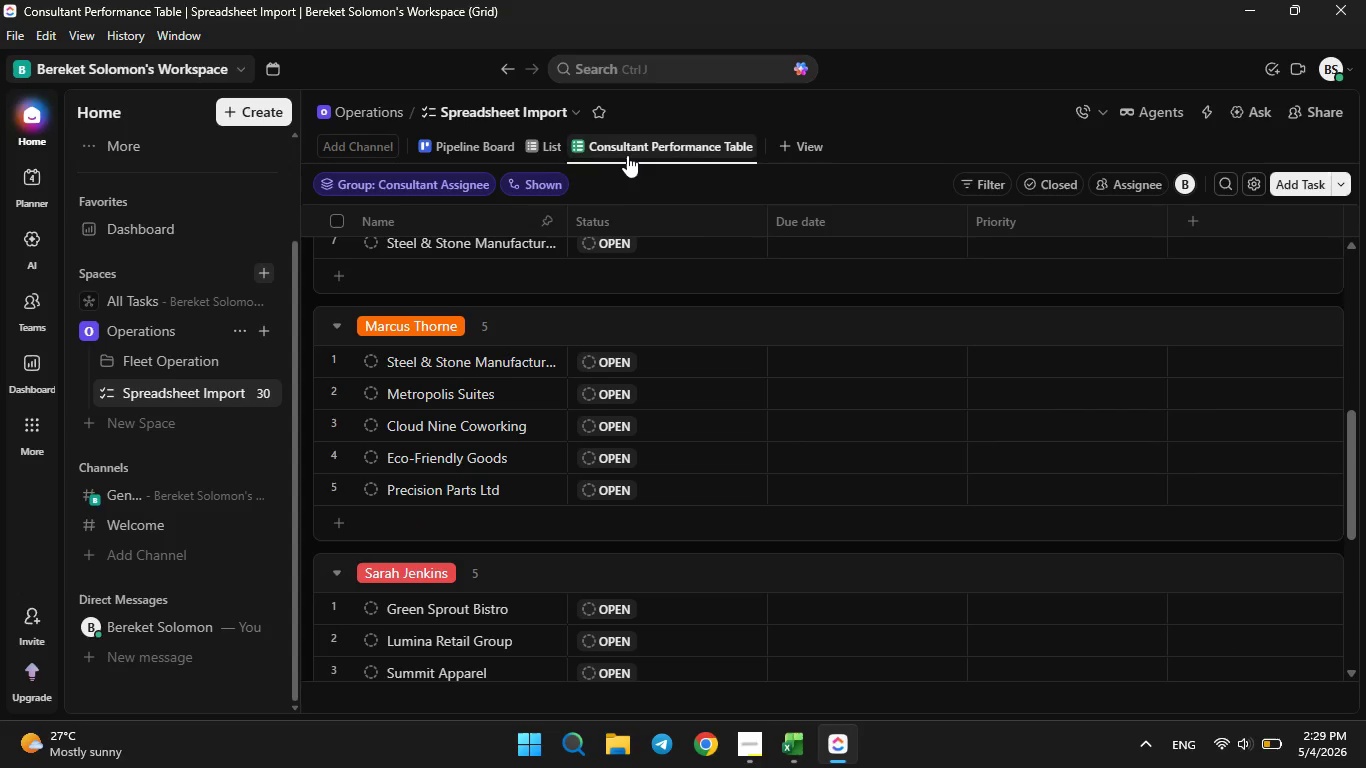 
right_click([627, 154])
 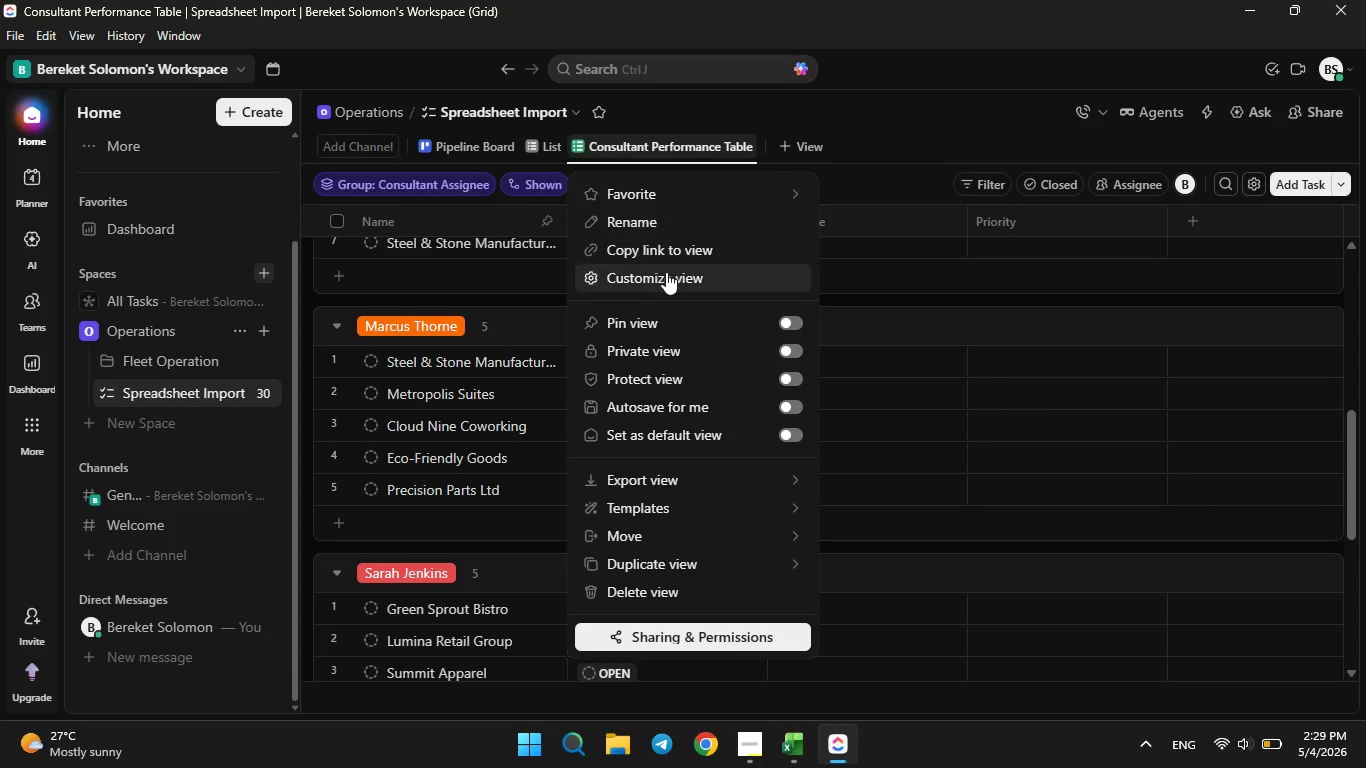 
left_click([667, 272])
 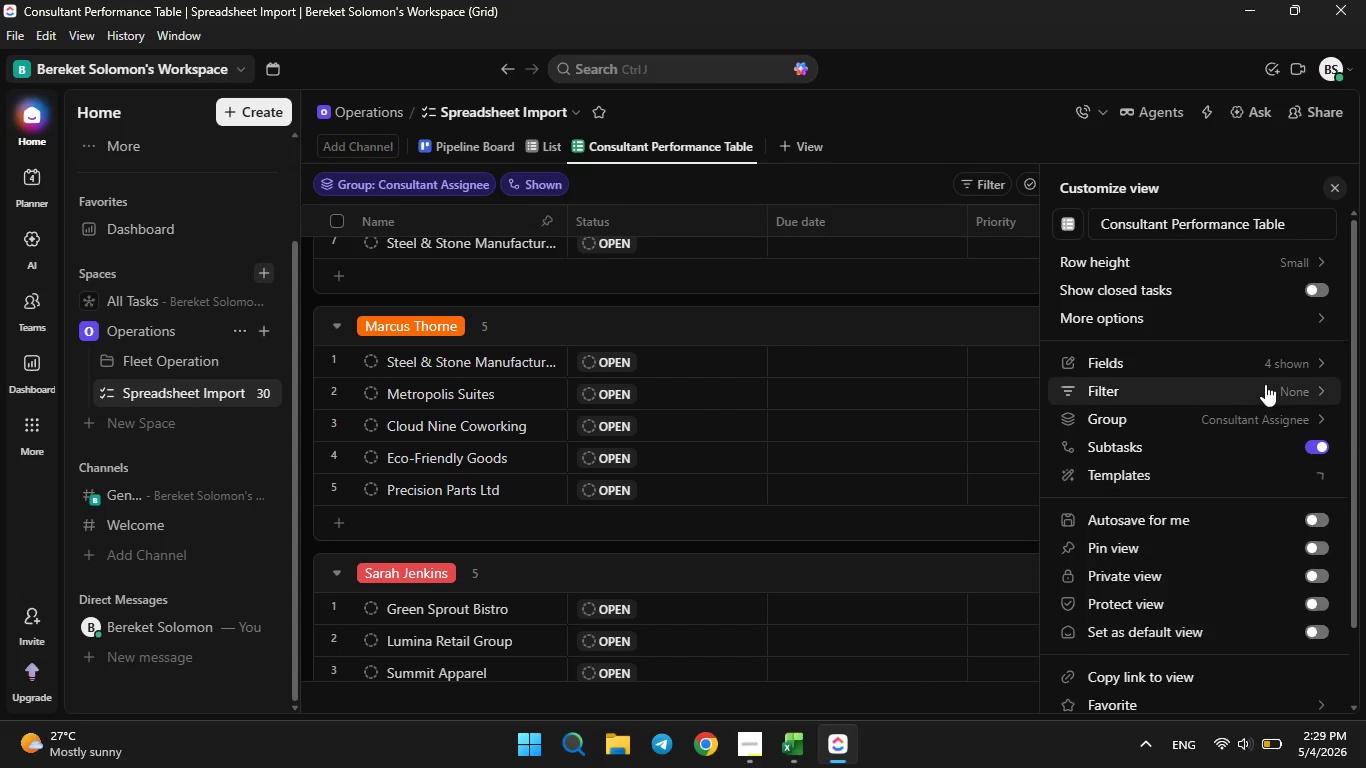 
left_click([1282, 371])
 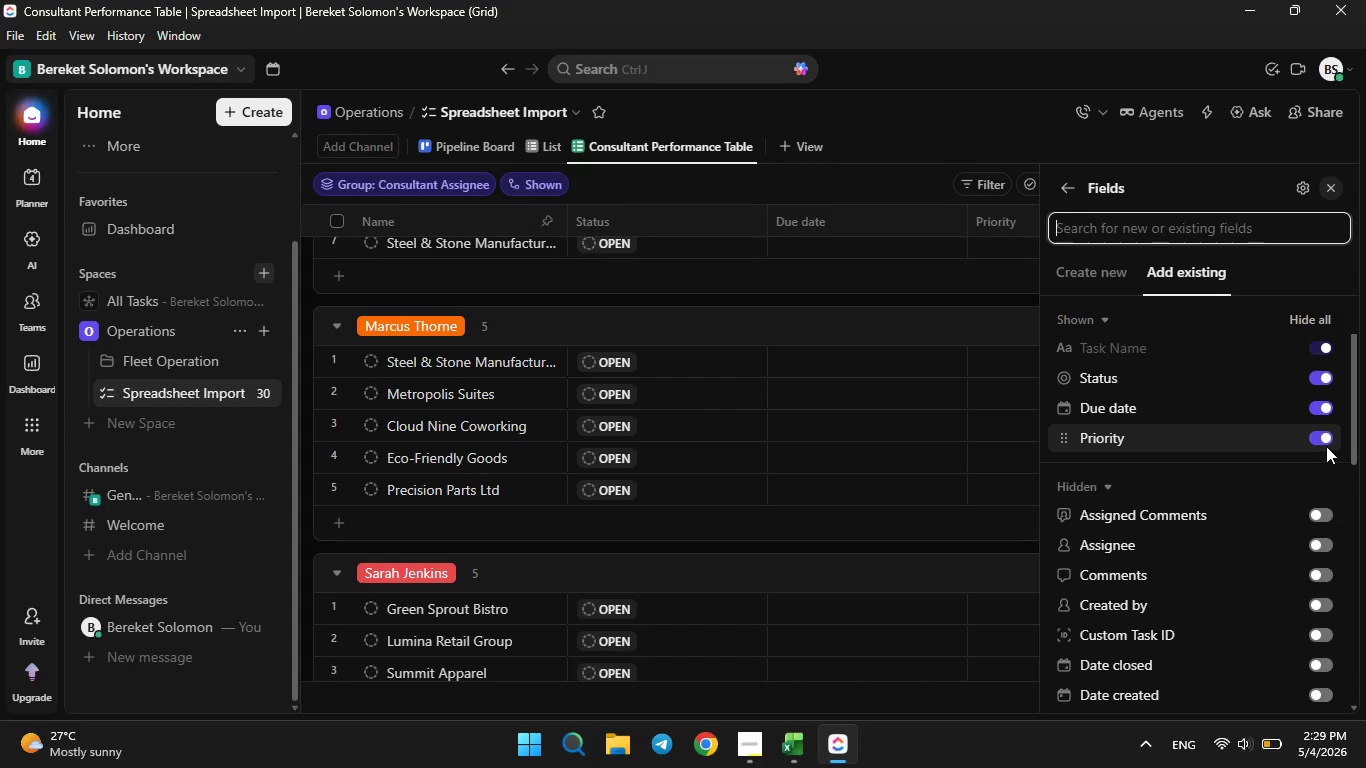 
left_click([1326, 438])
 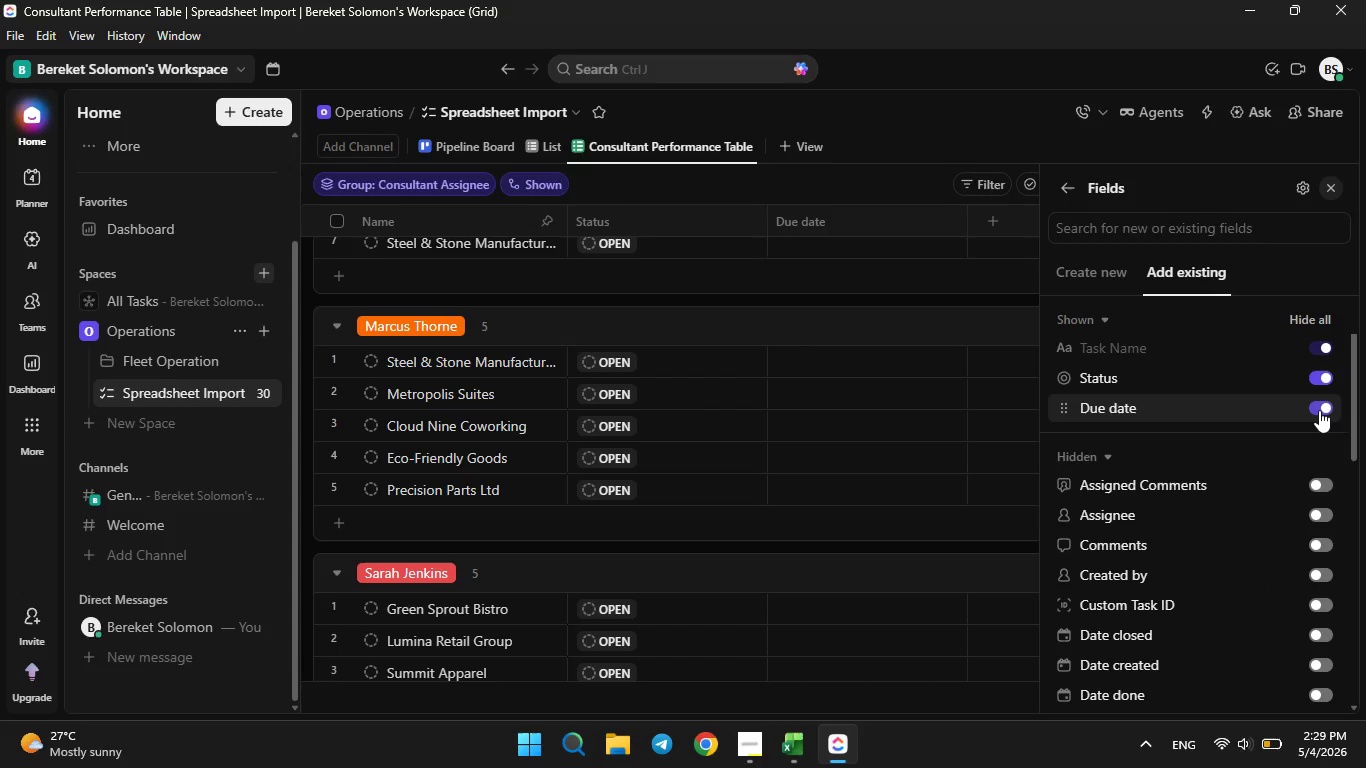 
left_click([1319, 408])
 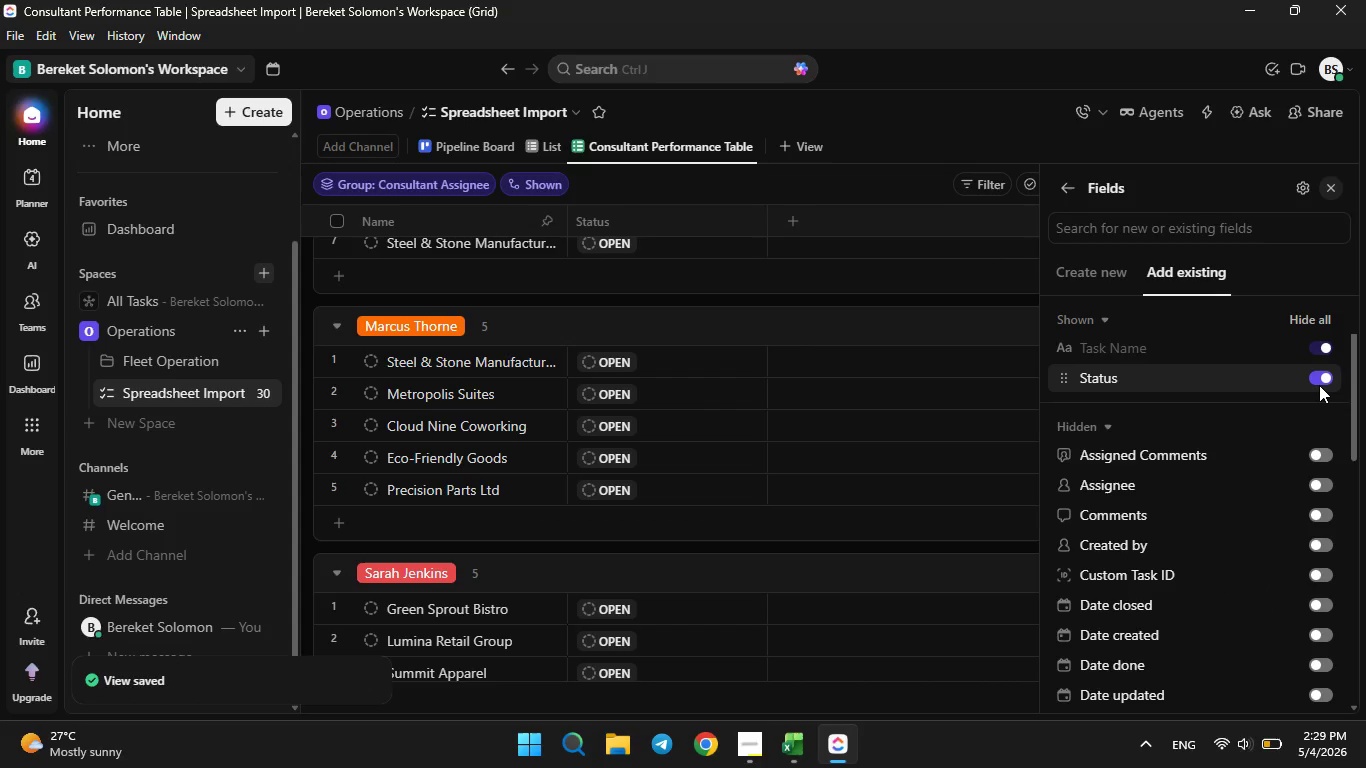 
left_click([1318, 385])
 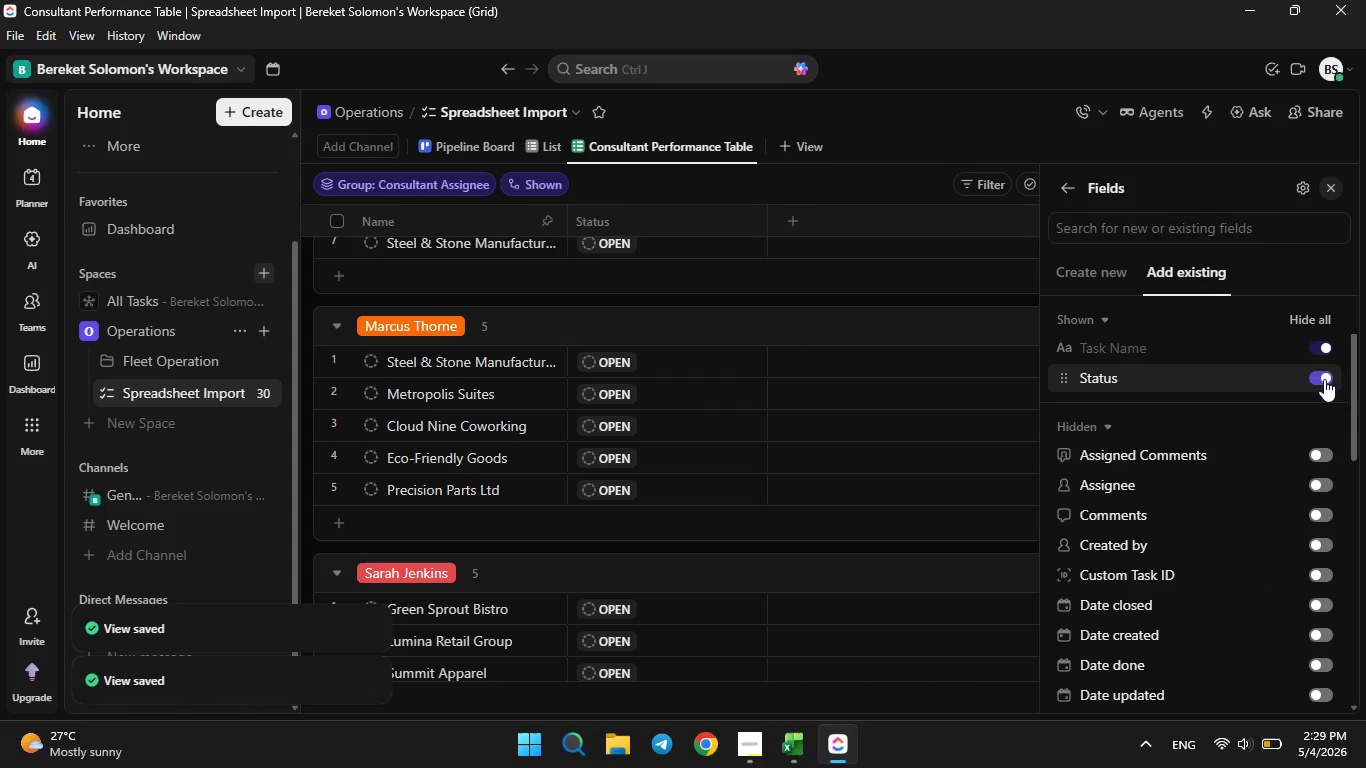 
left_click([1324, 379])
 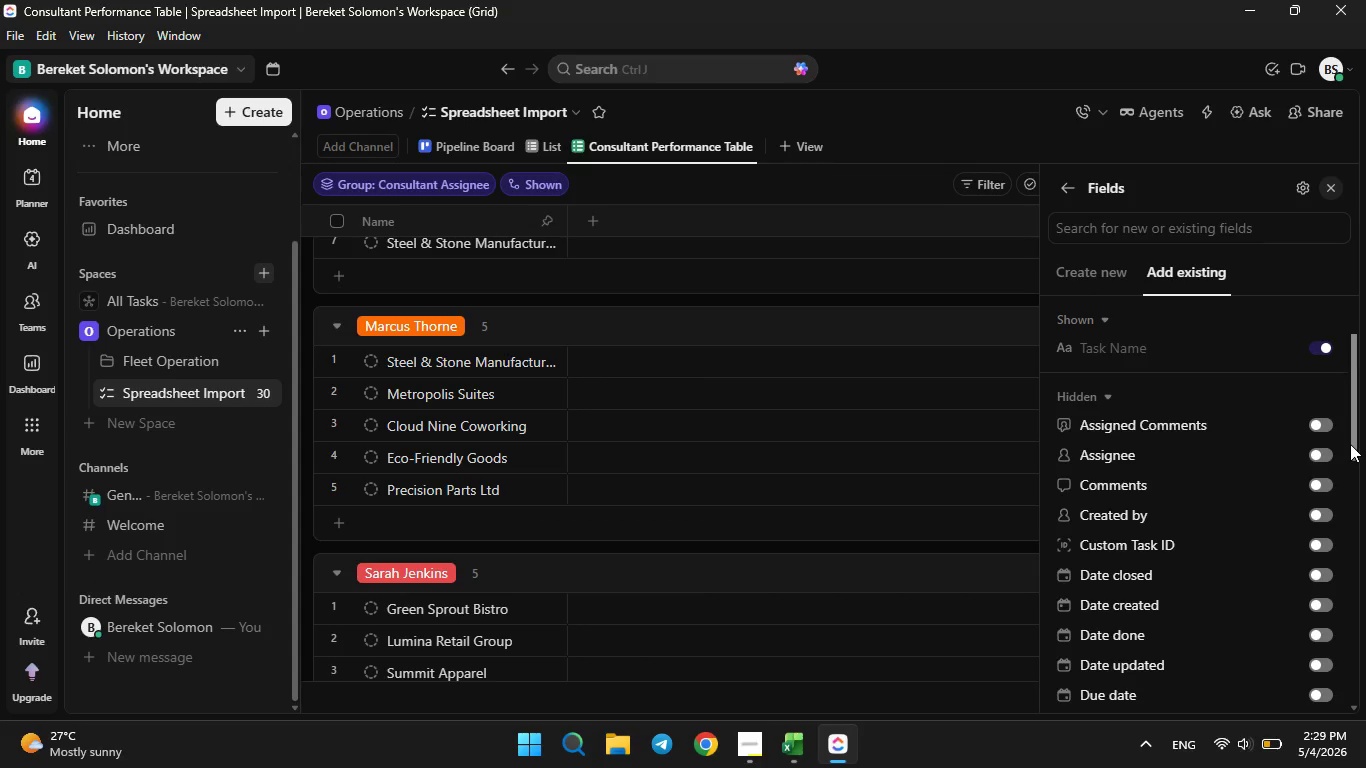 
mouse_move([1293, 434])
 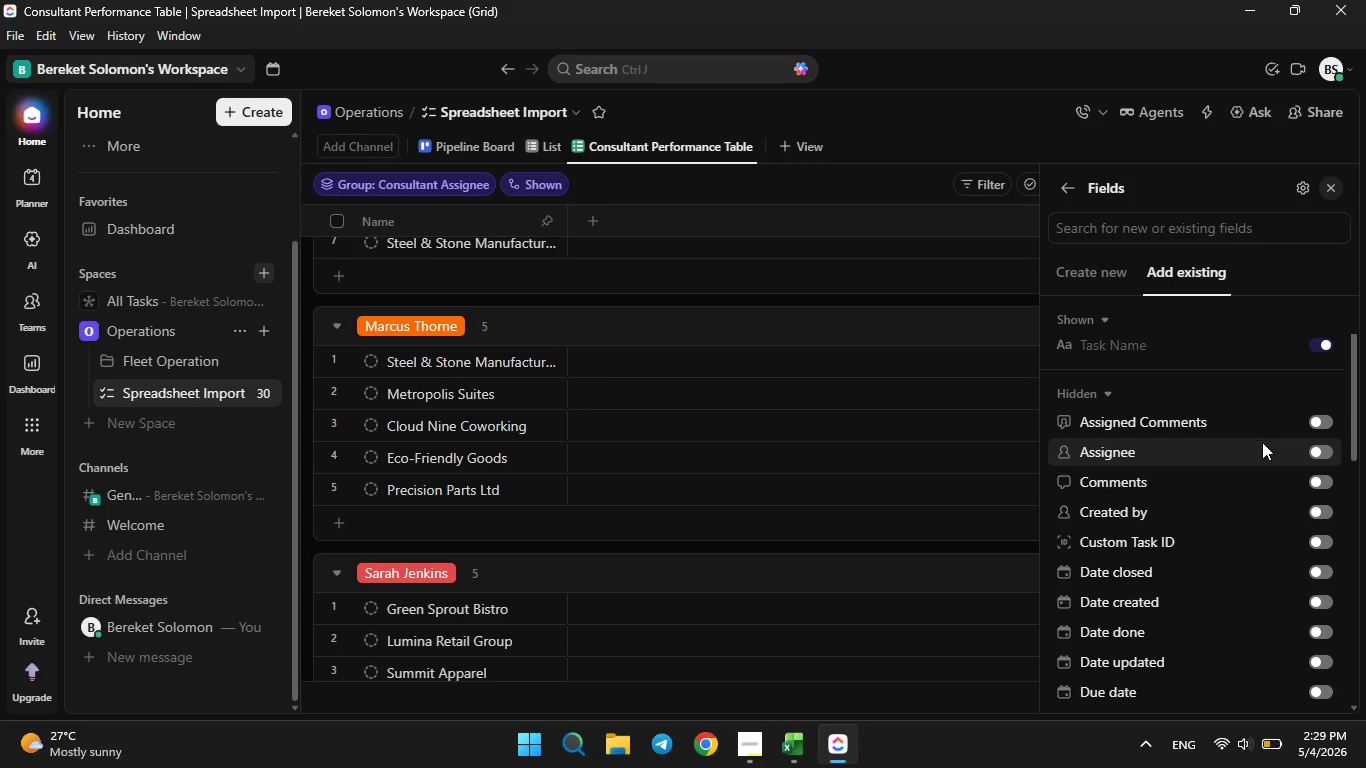 
scroll: coordinate [1262, 442], scroll_direction: down, amount: 8.0
 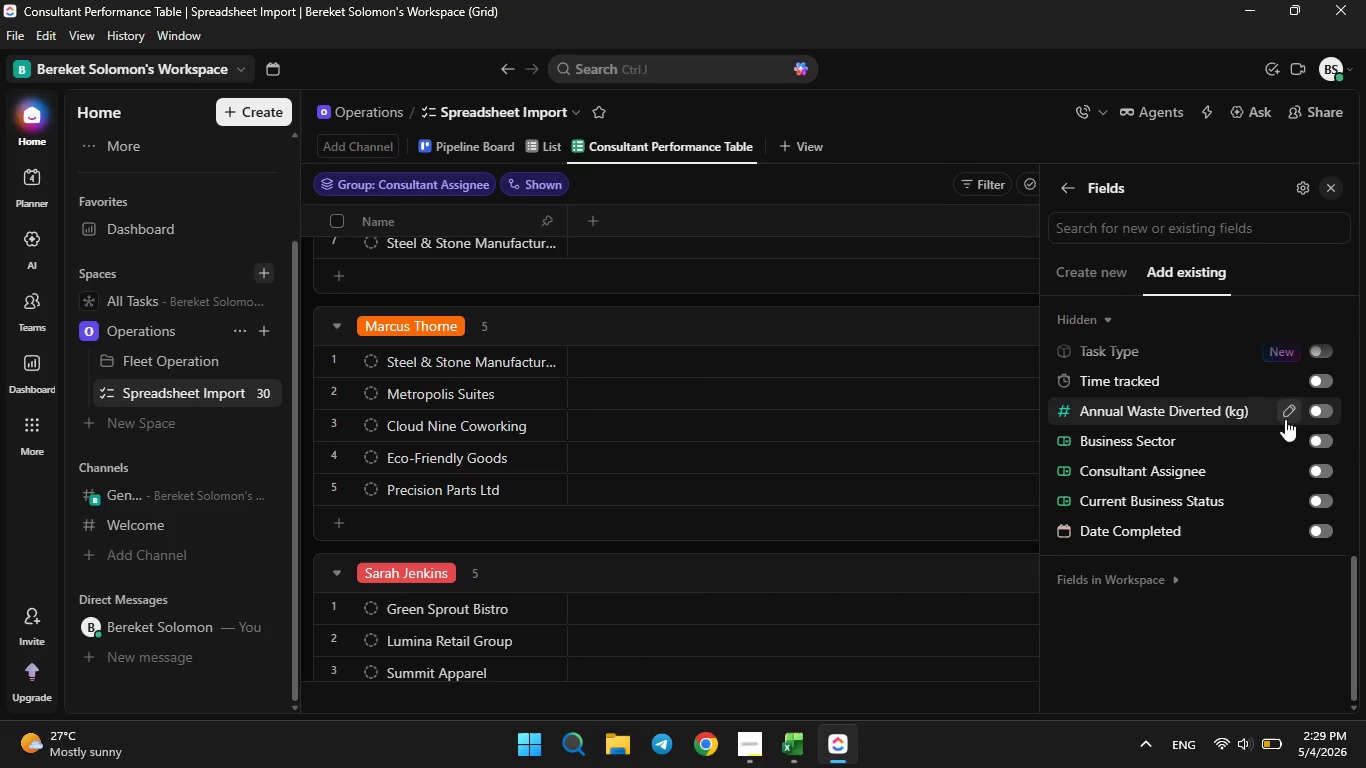 
left_click([1323, 410])
 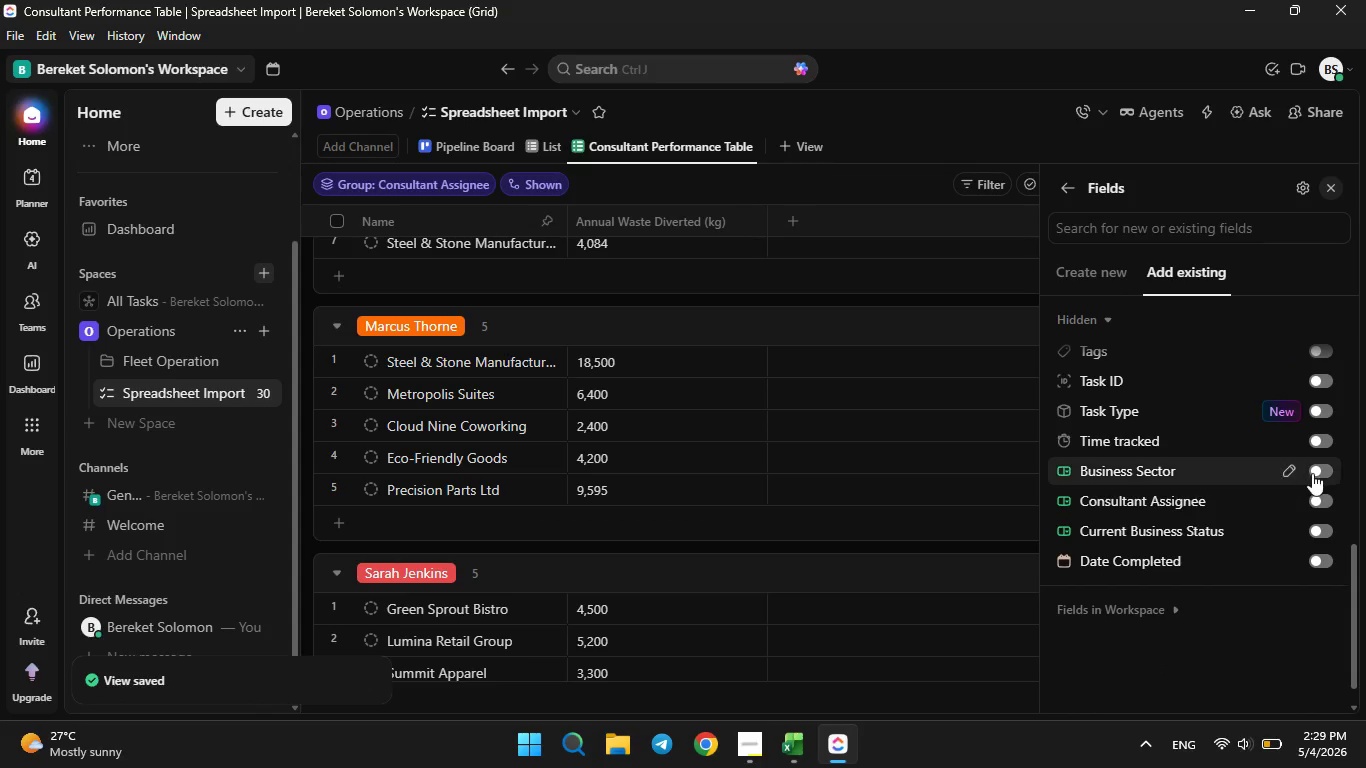 
left_click([1323, 471])
 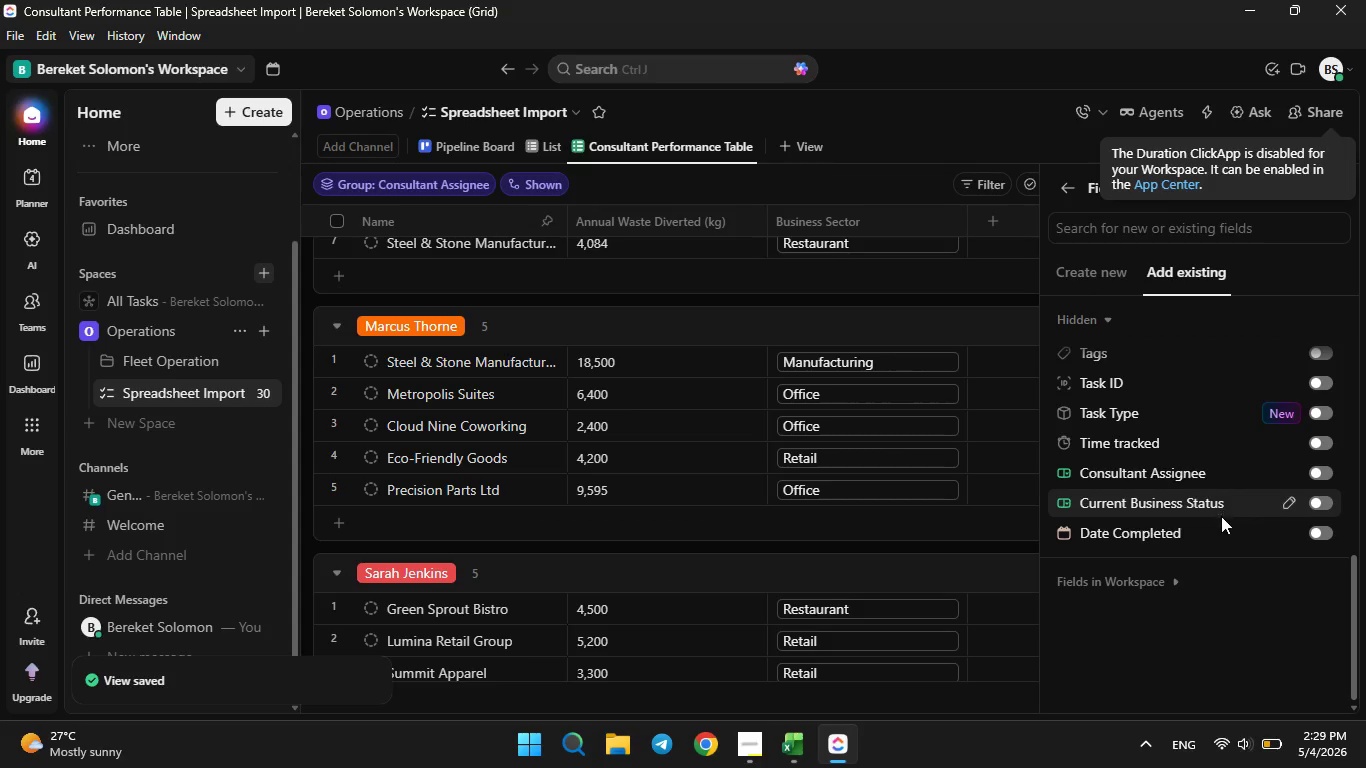 
mouse_move([1232, 508])
 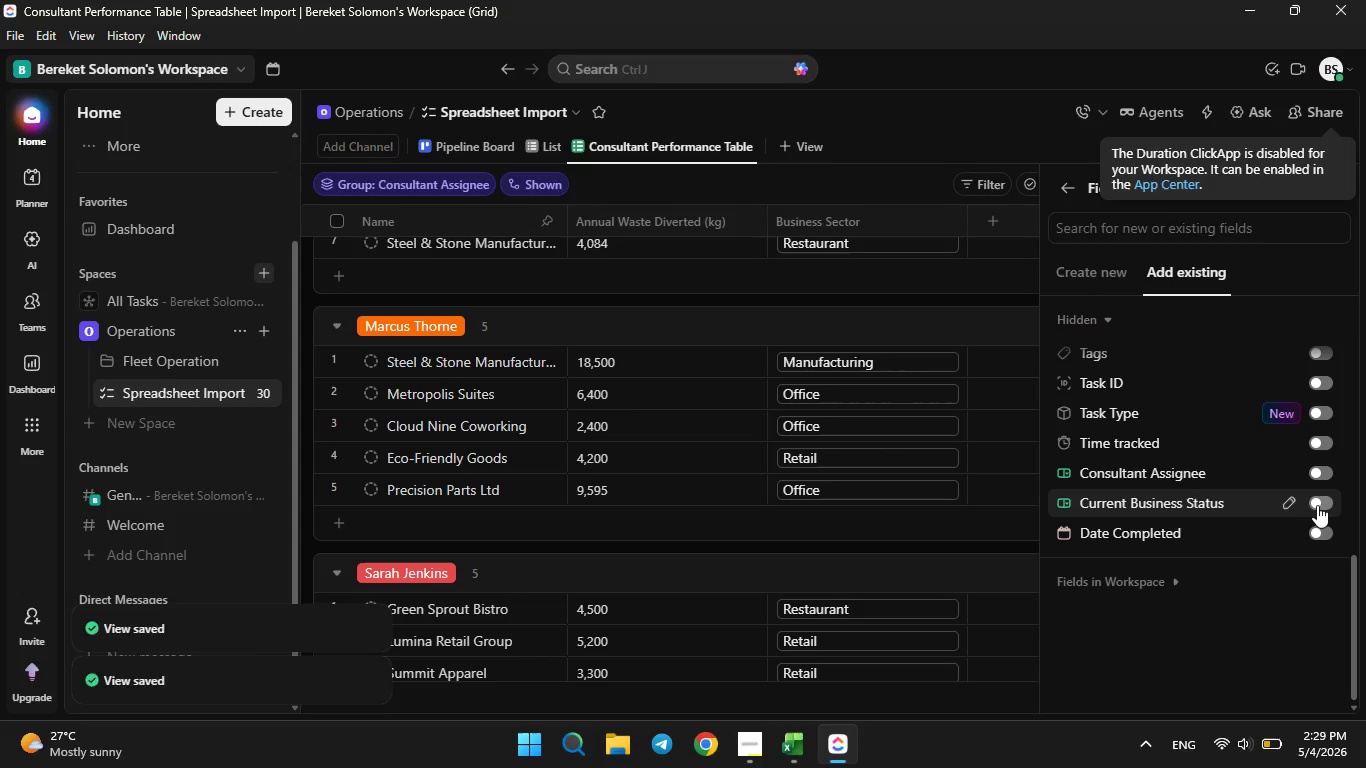 
left_click([1321, 502])
 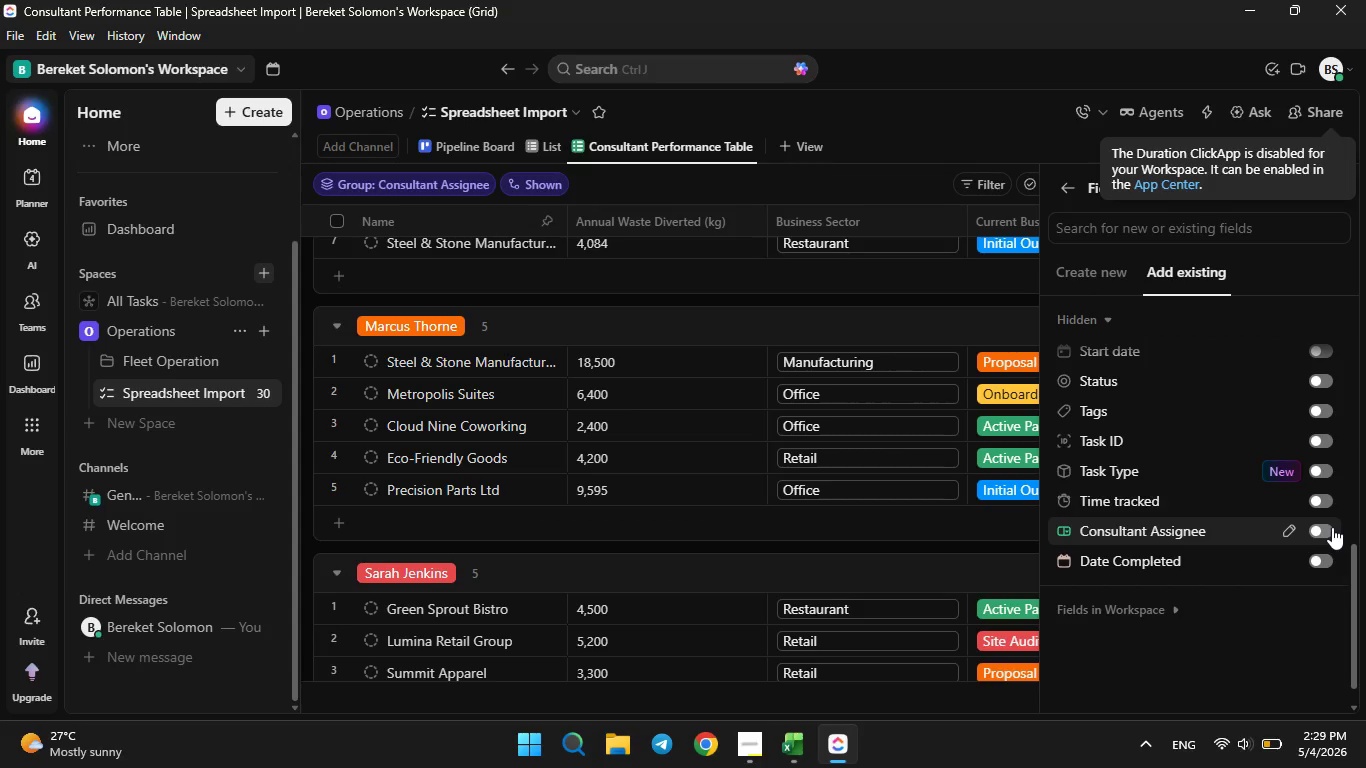 
left_click([1329, 527])
 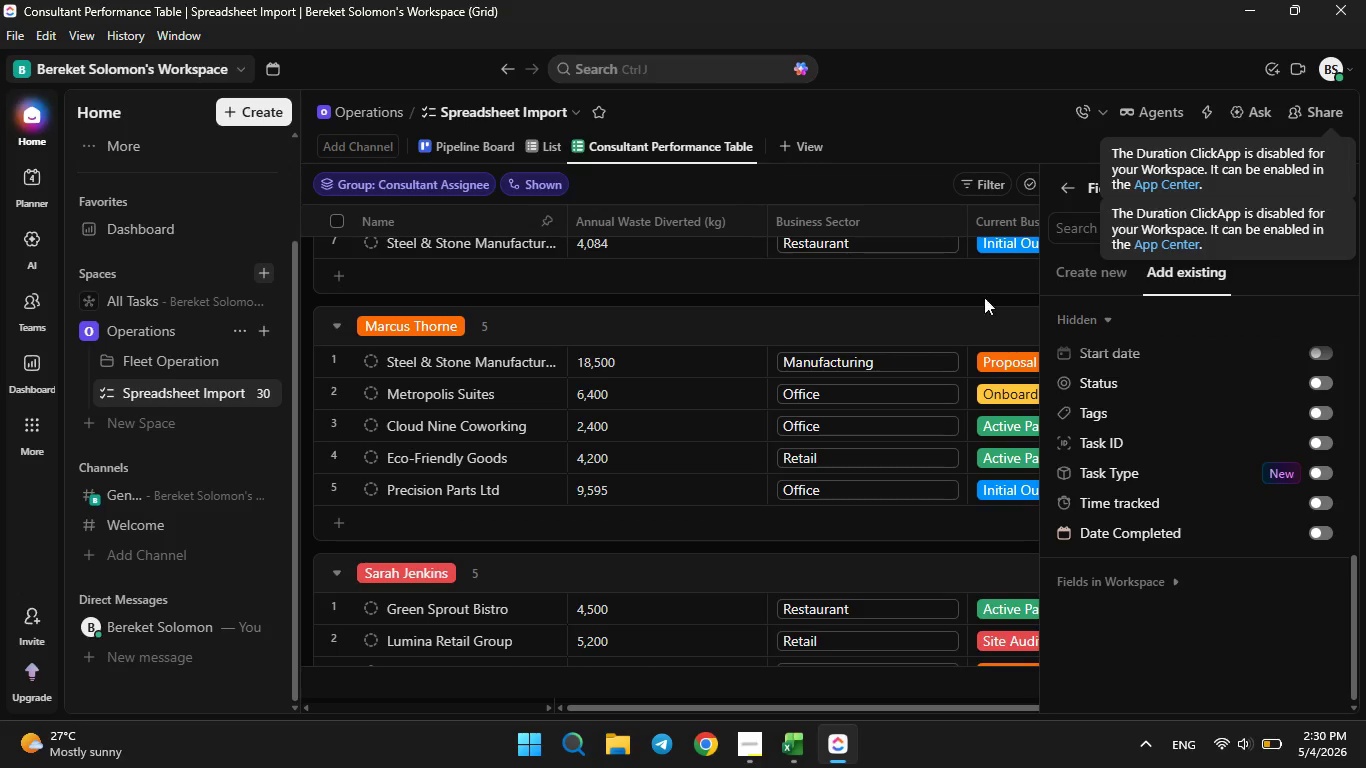 
left_click([989, 293])
 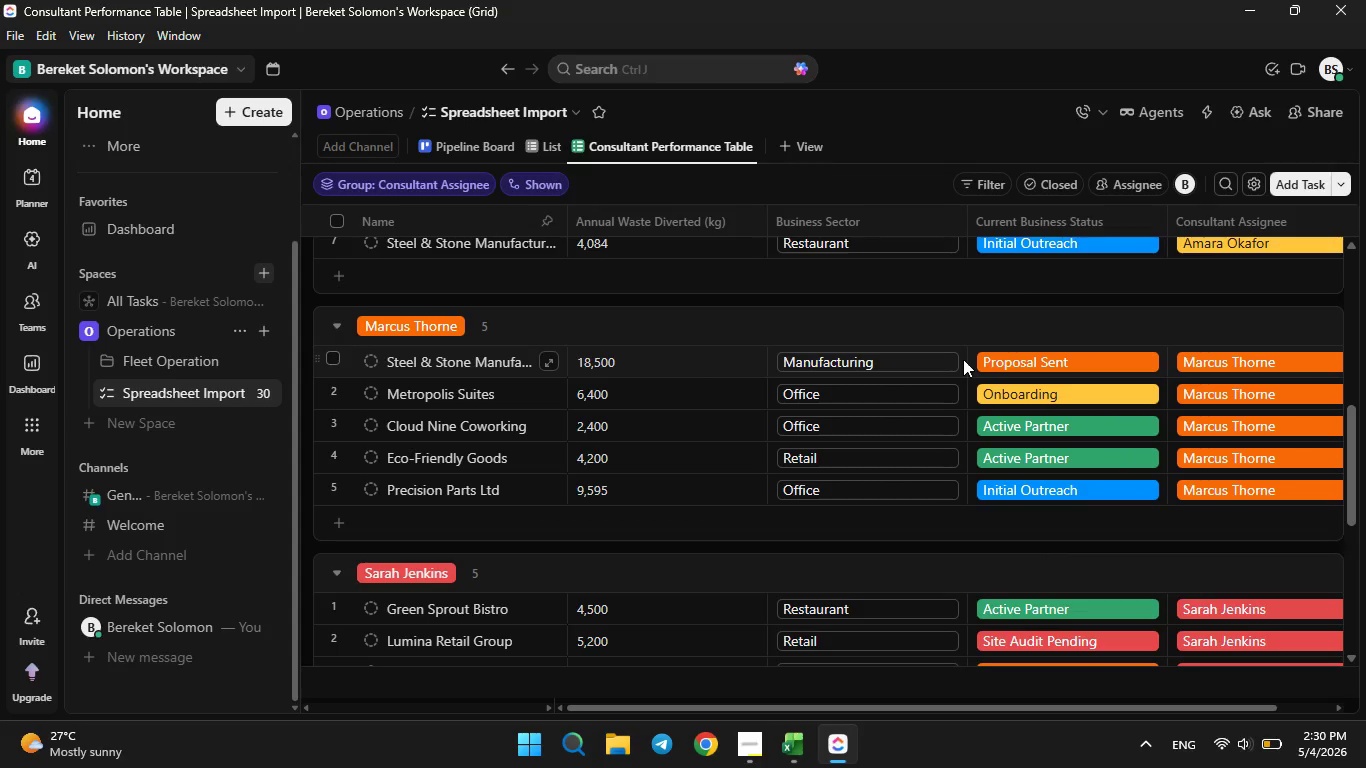 
scroll: coordinate [656, 378], scroll_direction: up, amount: 14.0
 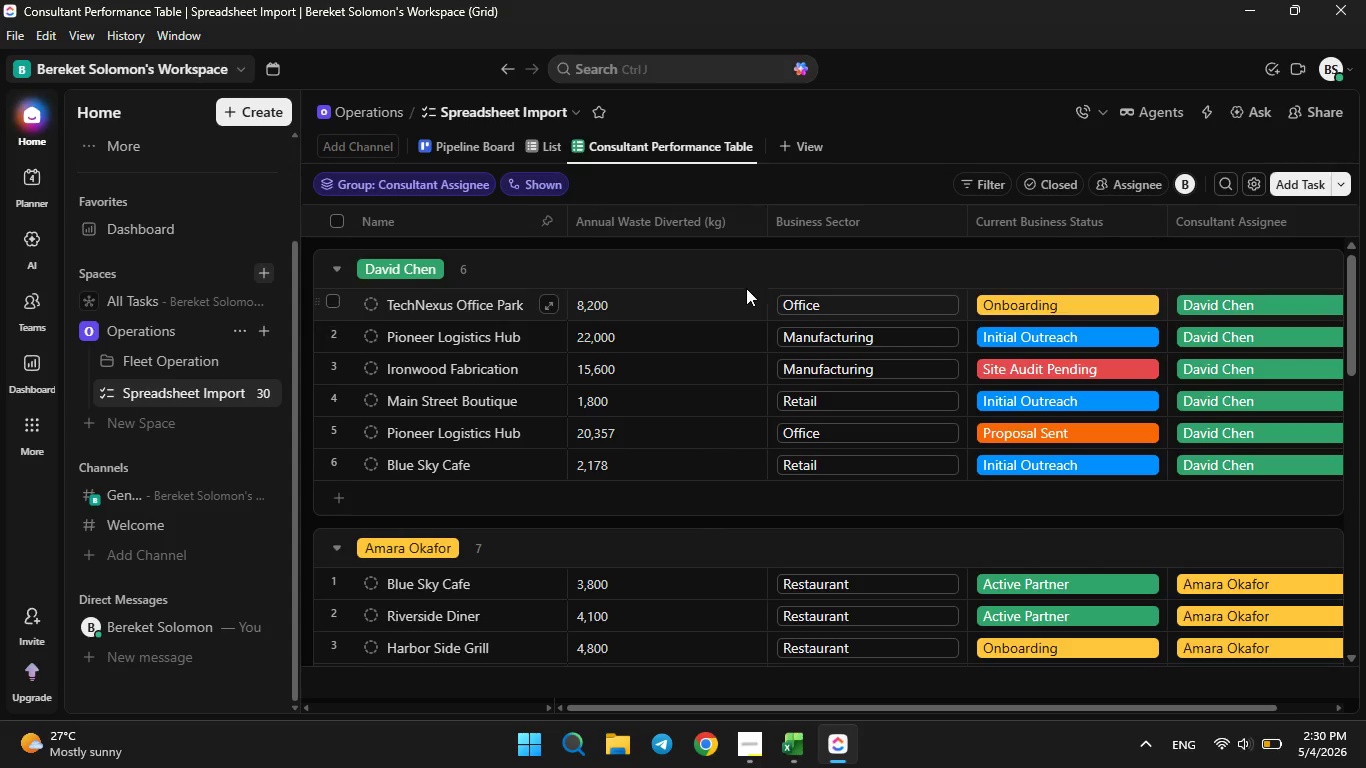 
wait(5.43)
 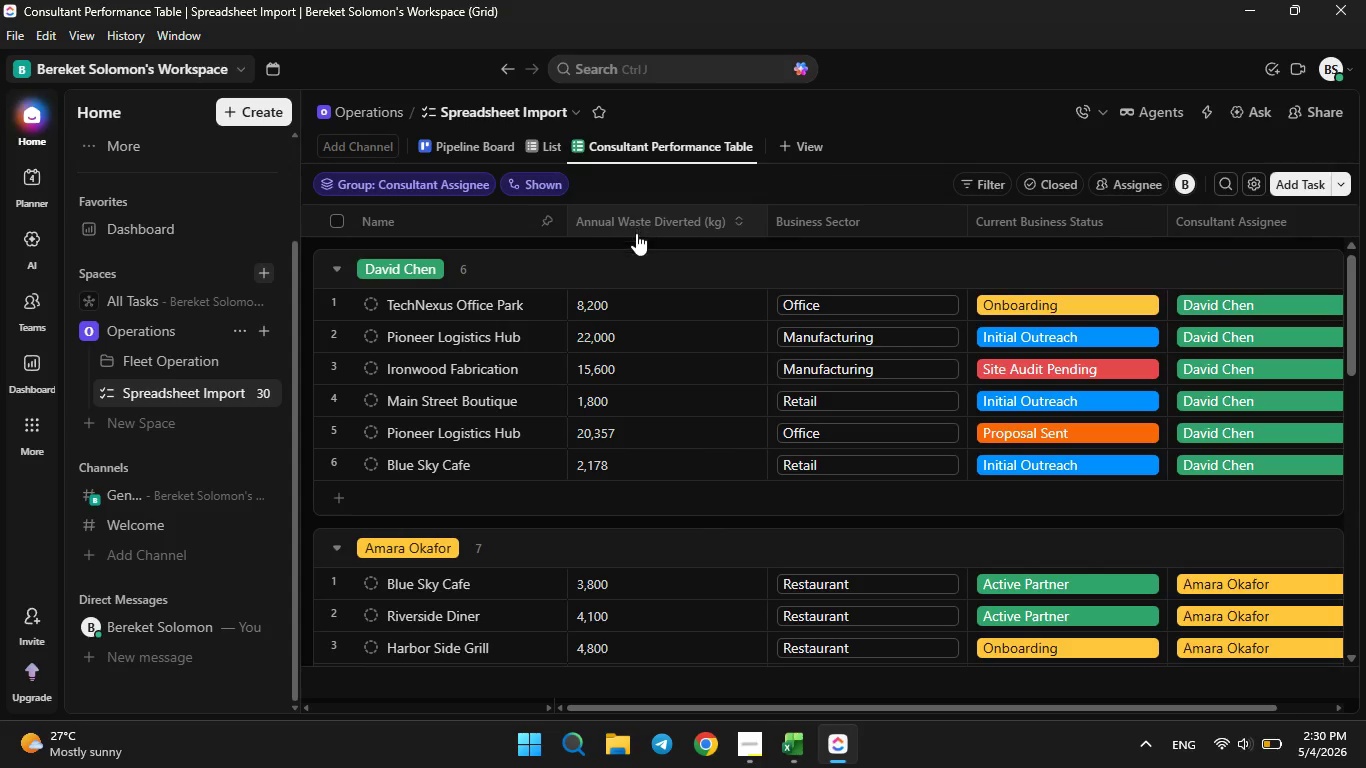 
left_click_drag(start_coordinate=[627, 225], to_coordinate=[1117, 222])
 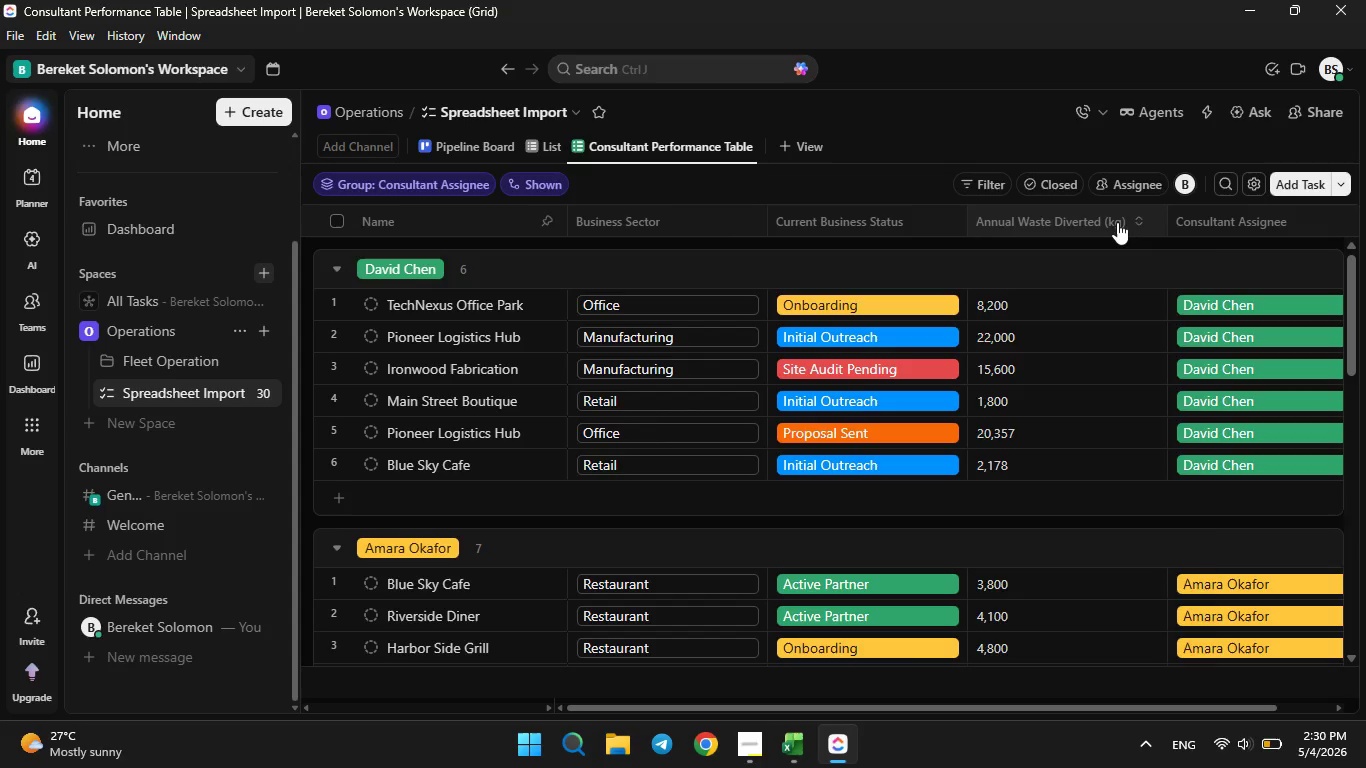 
double_click([1117, 222])
 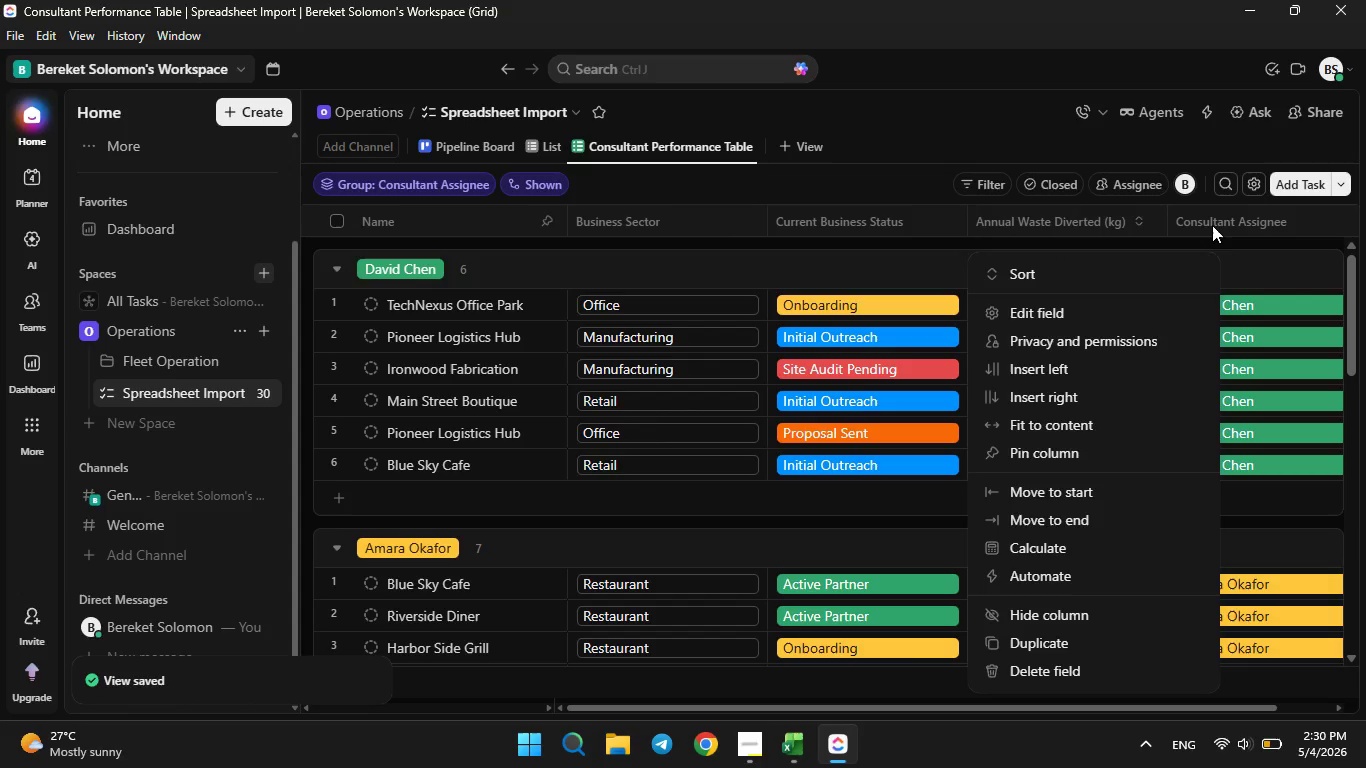 
left_click_drag(start_coordinate=[1213, 223], to_coordinate=[1179, 229])
 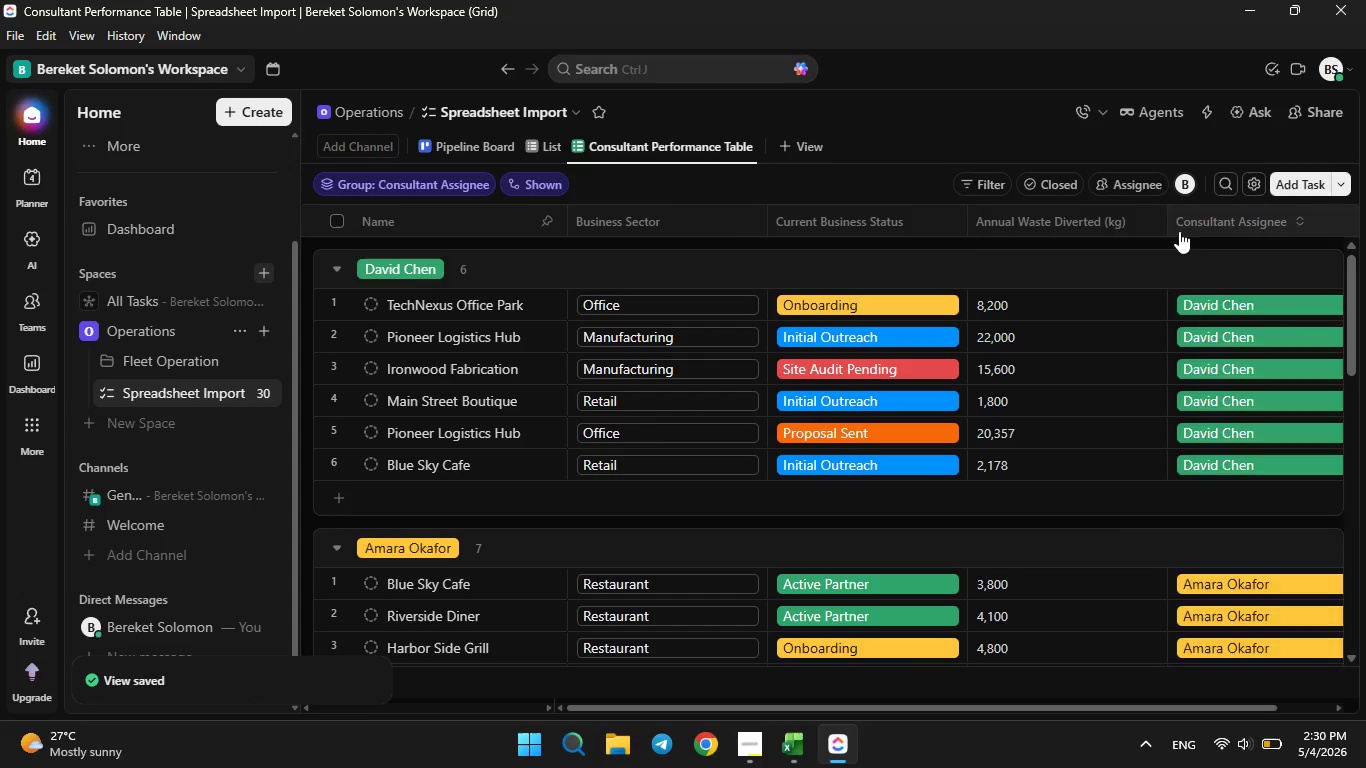 
left_click([1179, 231])
 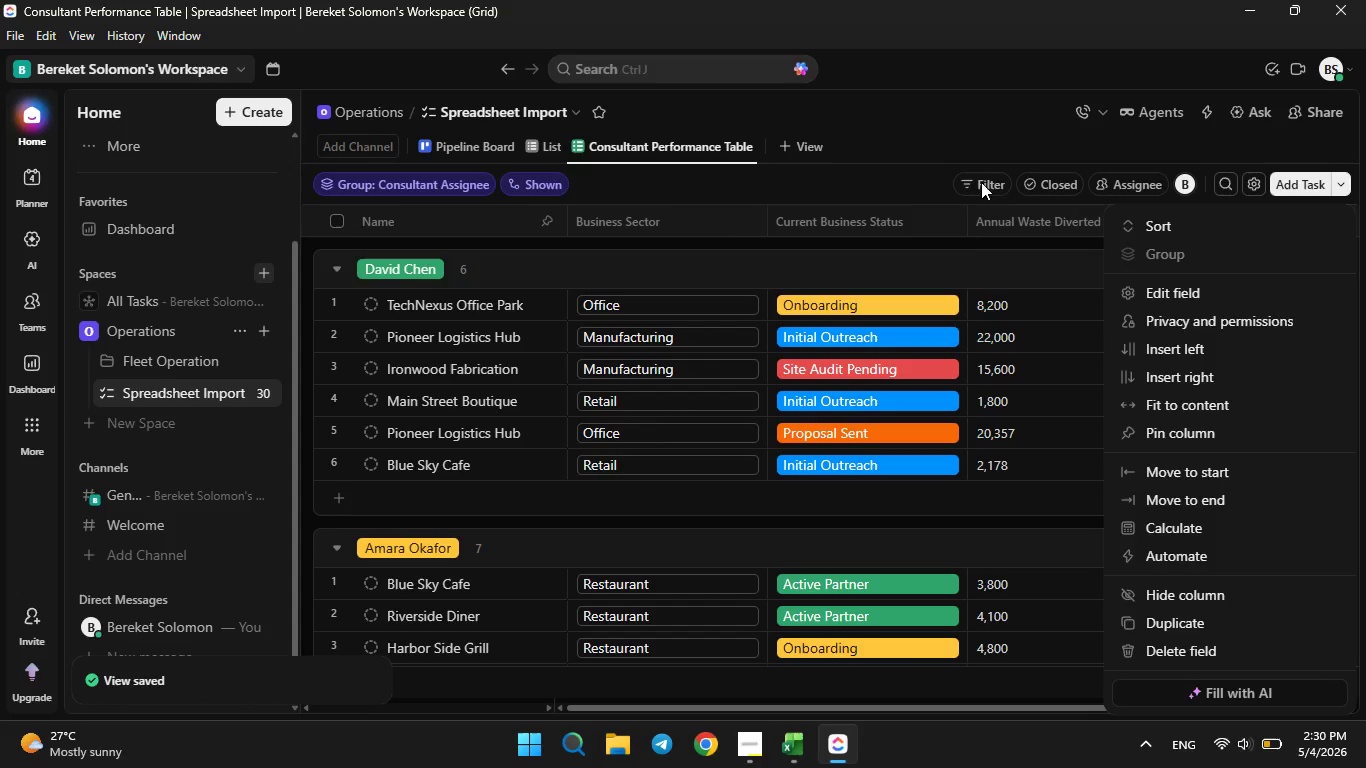 
left_click([947, 151])
 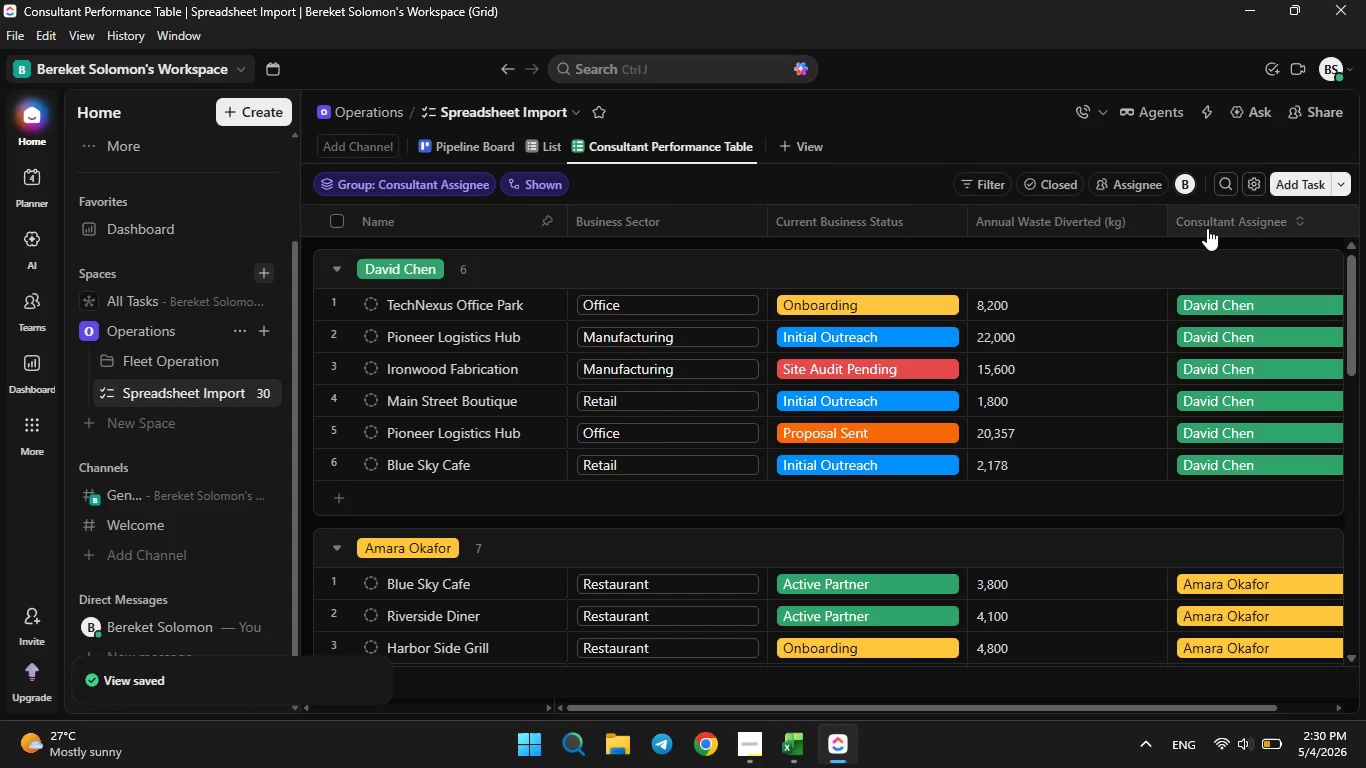 
left_click_drag(start_coordinate=[1207, 226], to_coordinate=[684, 234])
 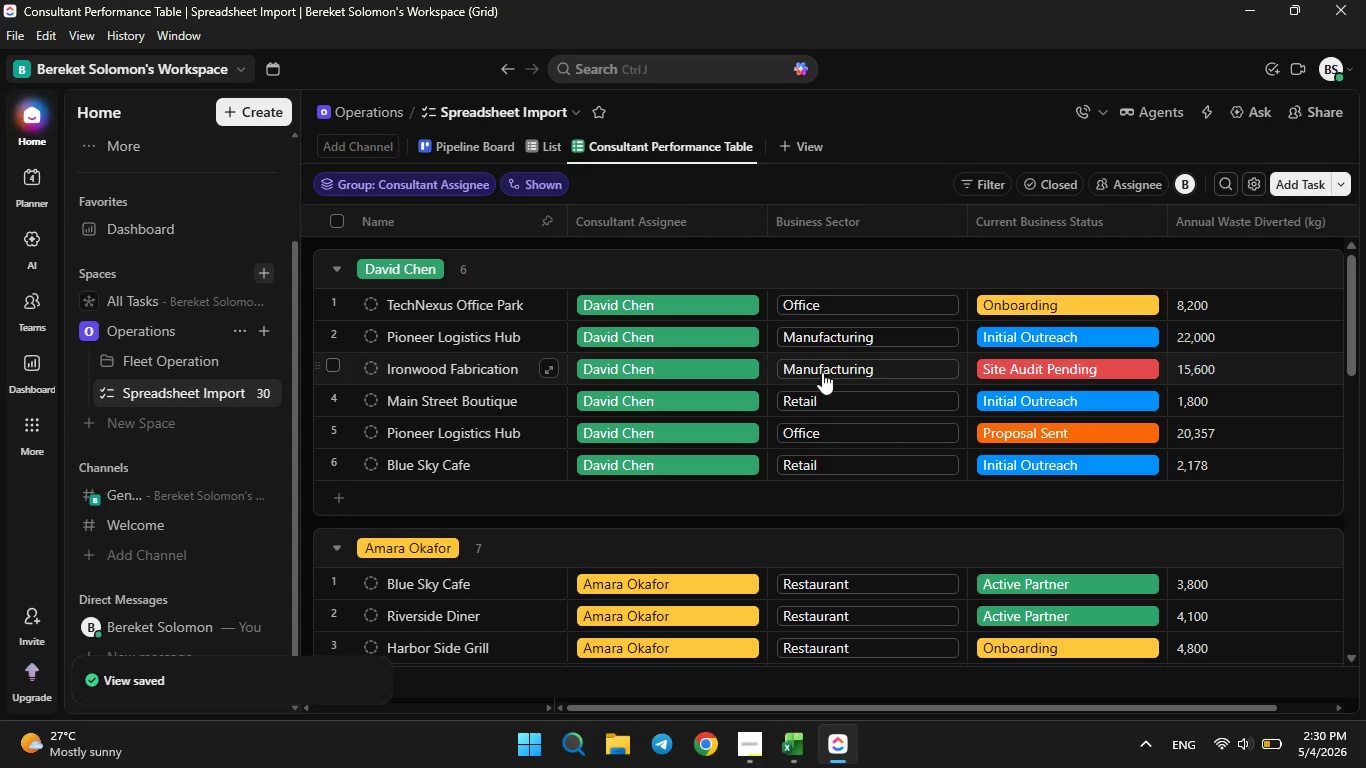 
left_click_drag(start_coordinate=[824, 214], to_coordinate=[686, 218])
 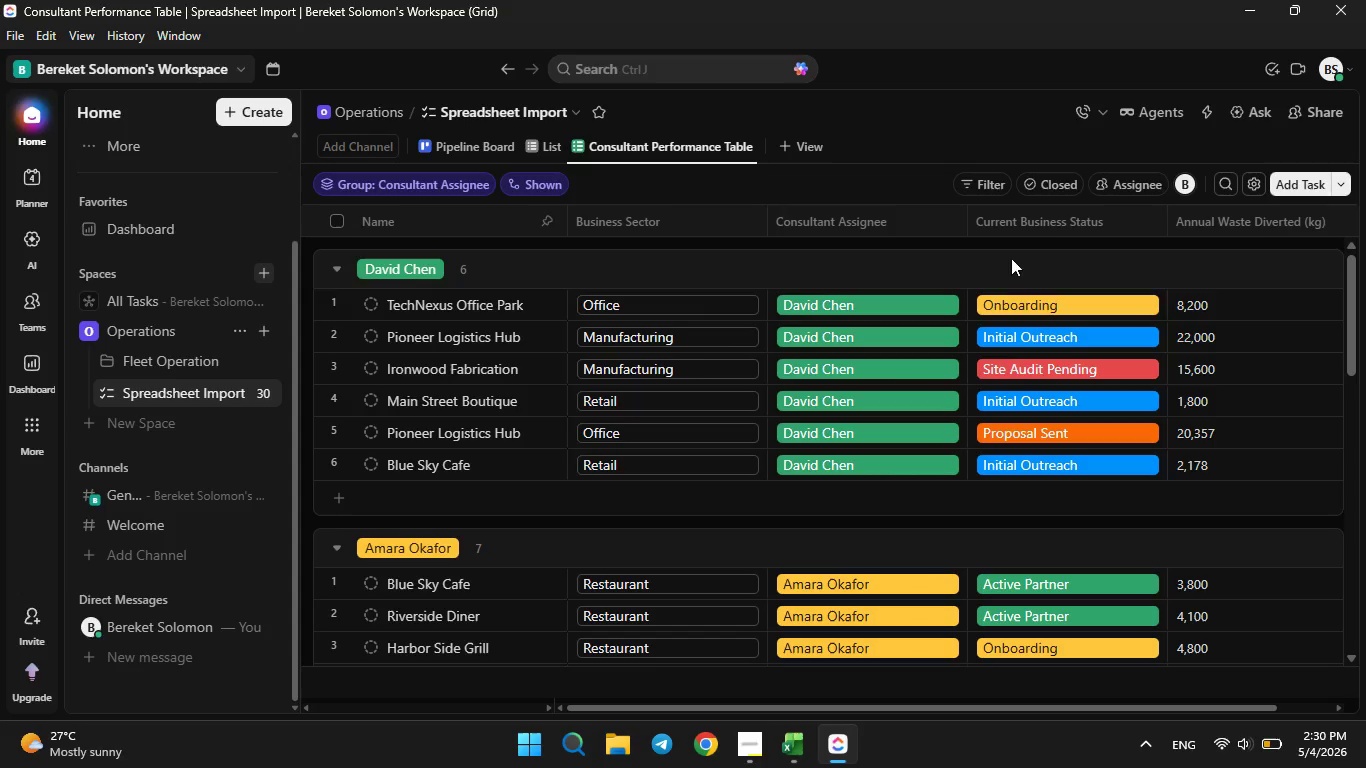 
scroll: coordinate [1040, 408], scroll_direction: down, amount: 5.0
 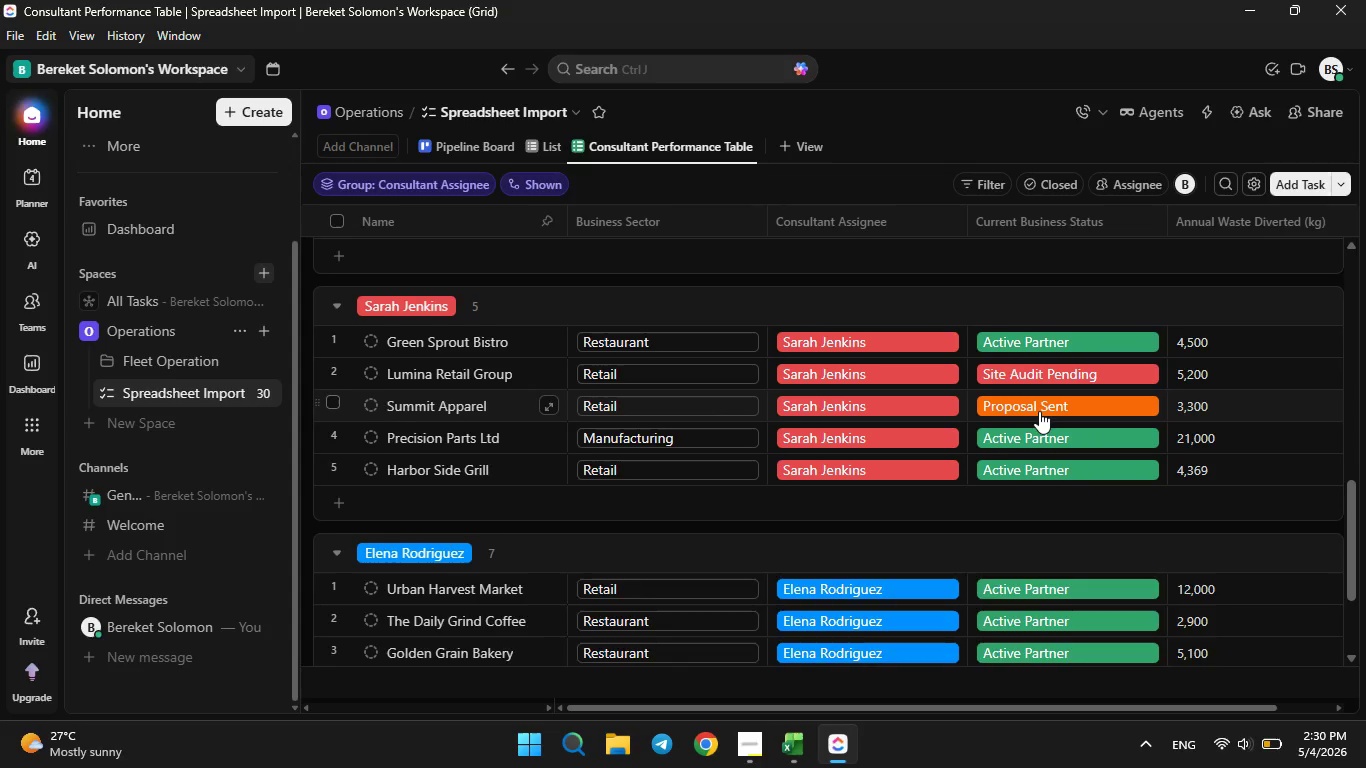 
scroll: coordinate [1040, 403], scroll_direction: up, amount: 15.0
 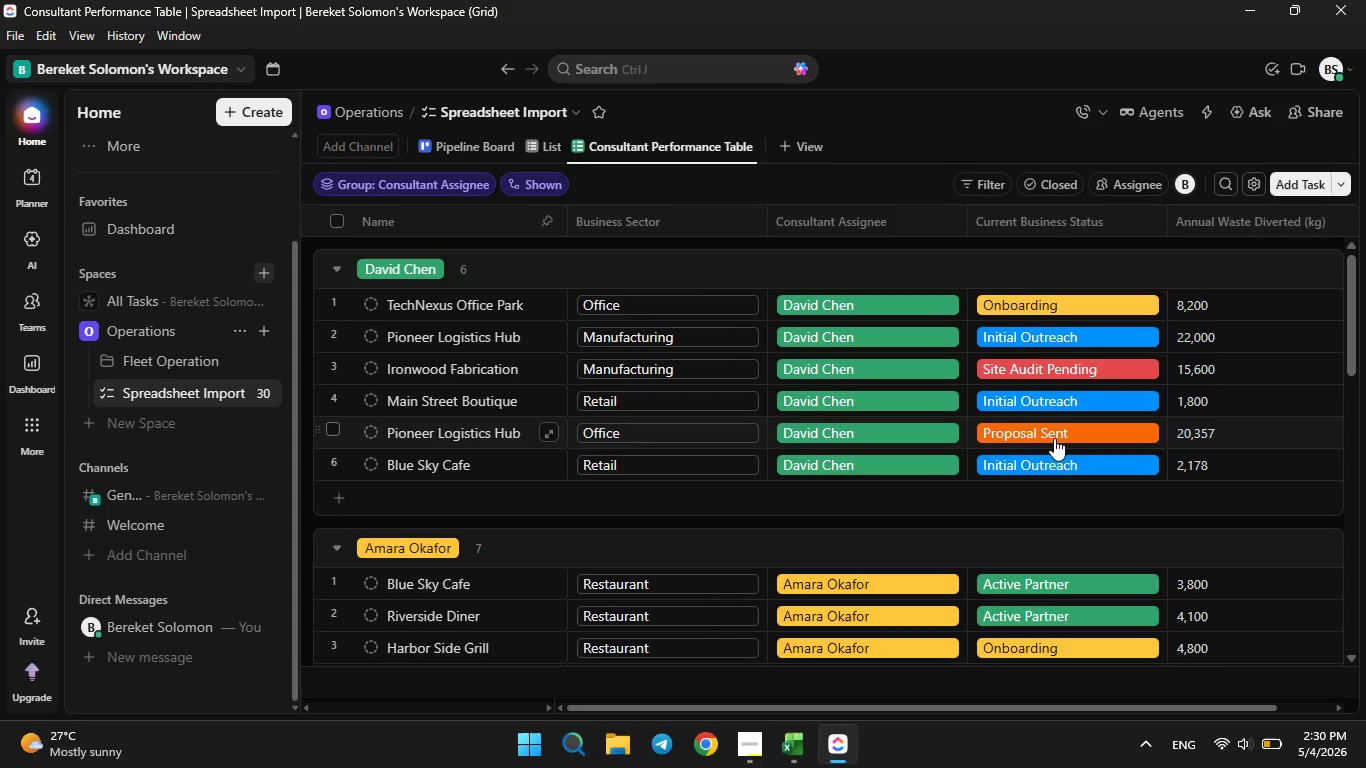 
wait(10.35)
 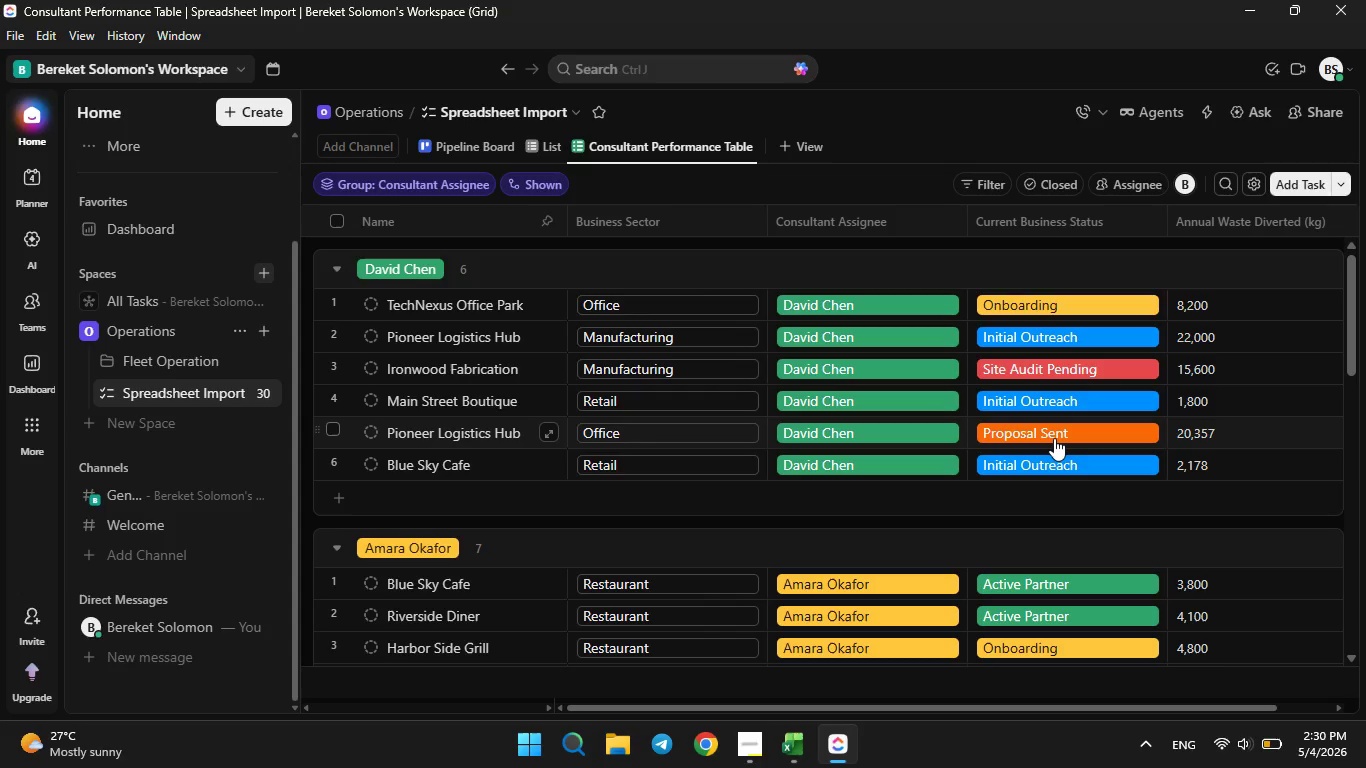 
left_click([634, 147])
 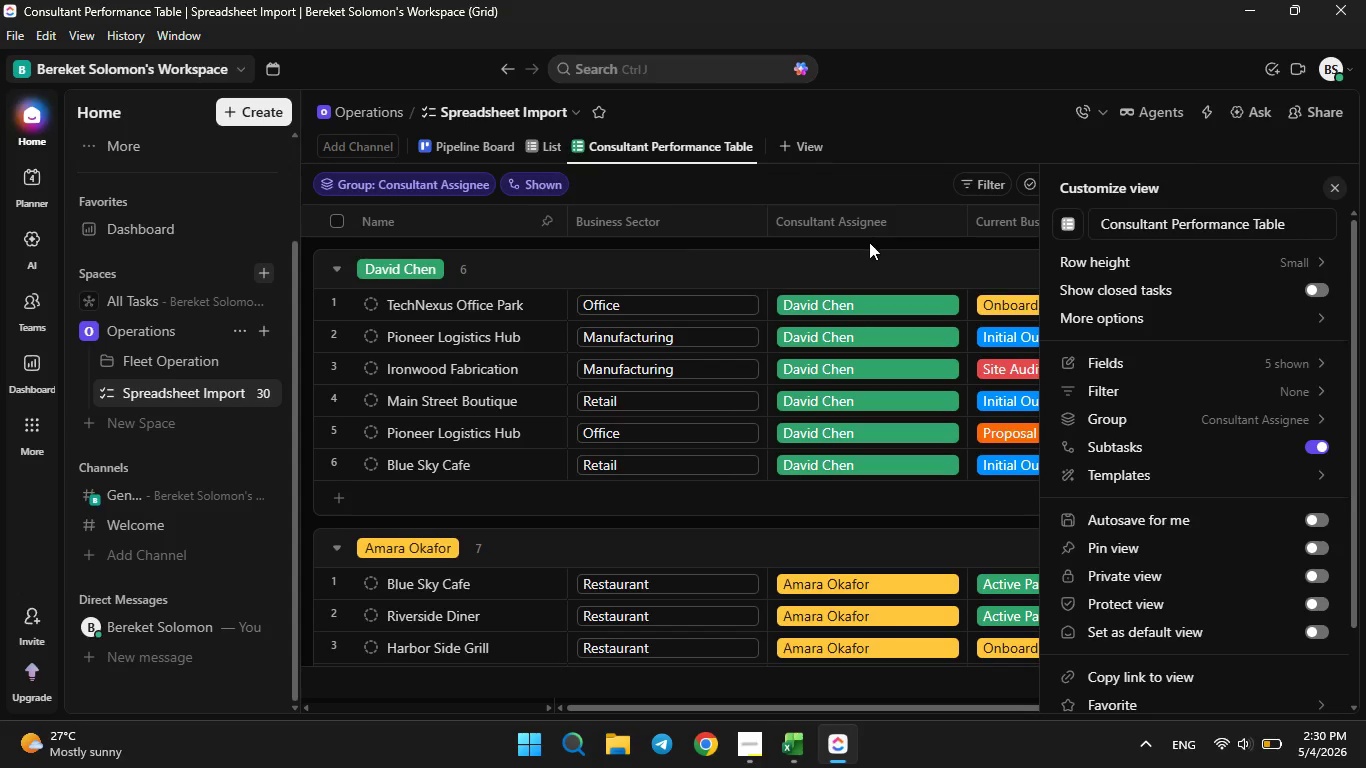 
wait(7.53)
 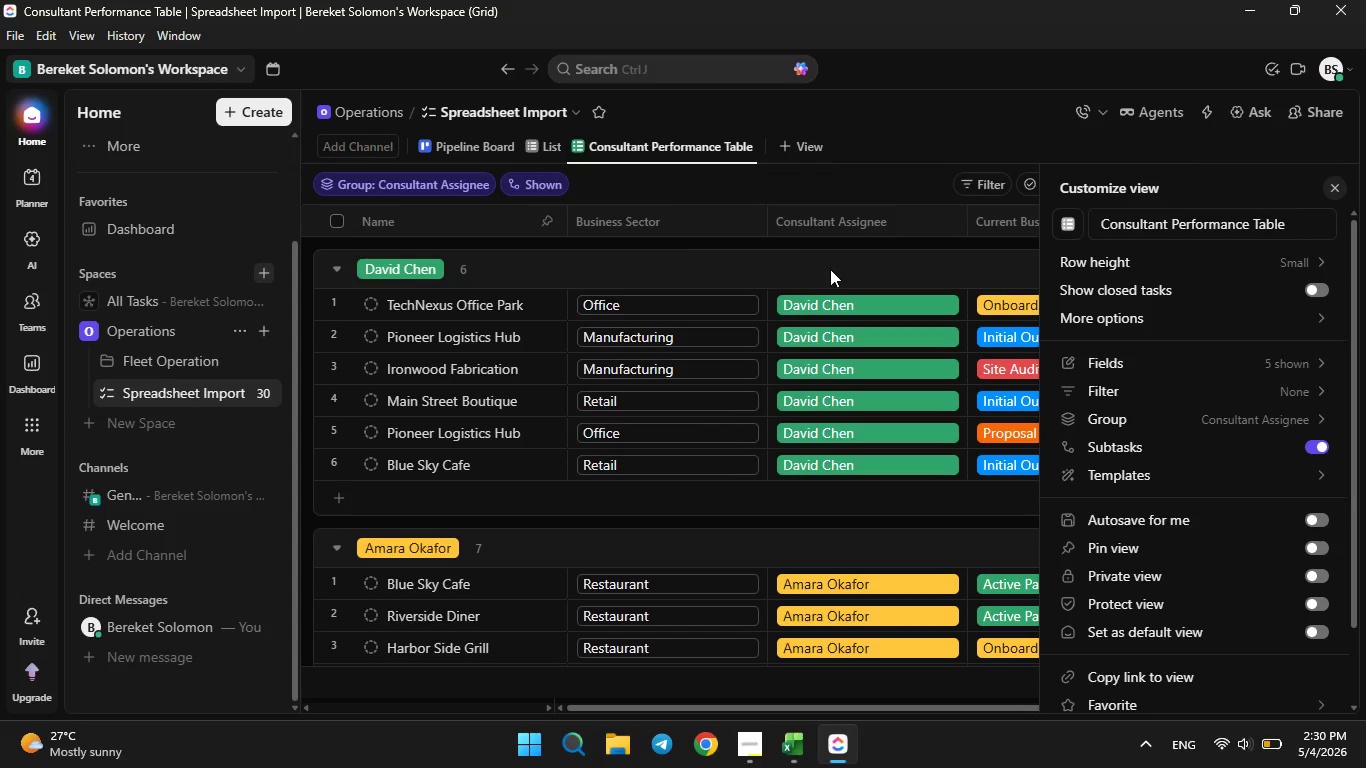 
left_click([1093, 261])
 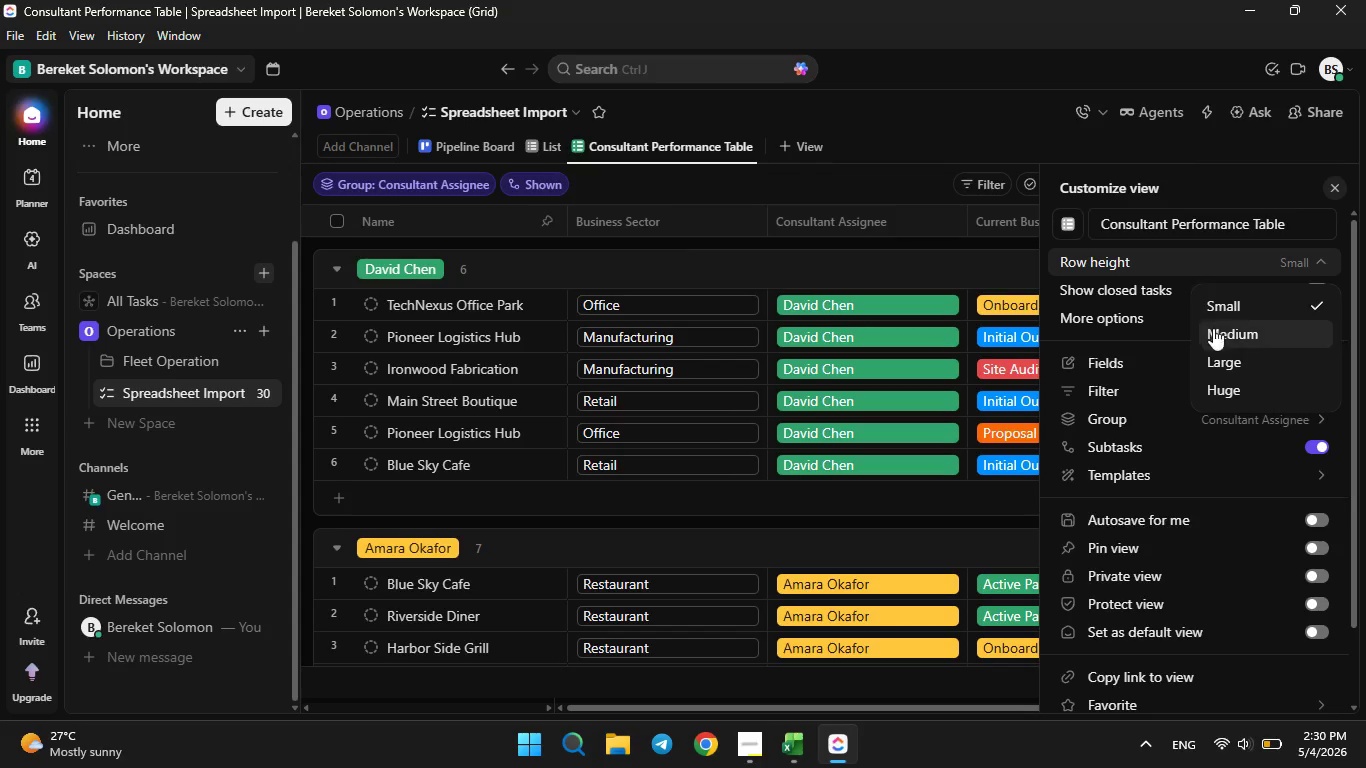 
left_click([1215, 332])
 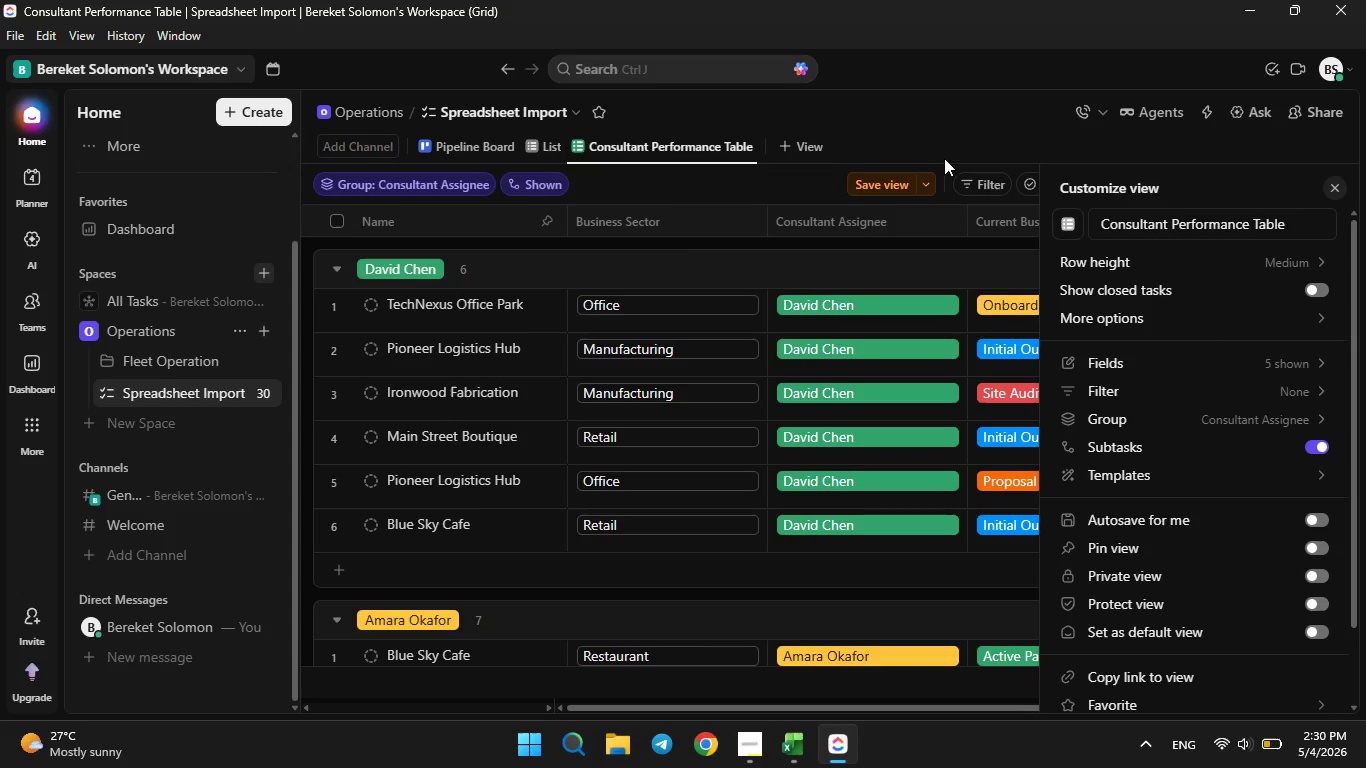 
left_click([887, 184])
 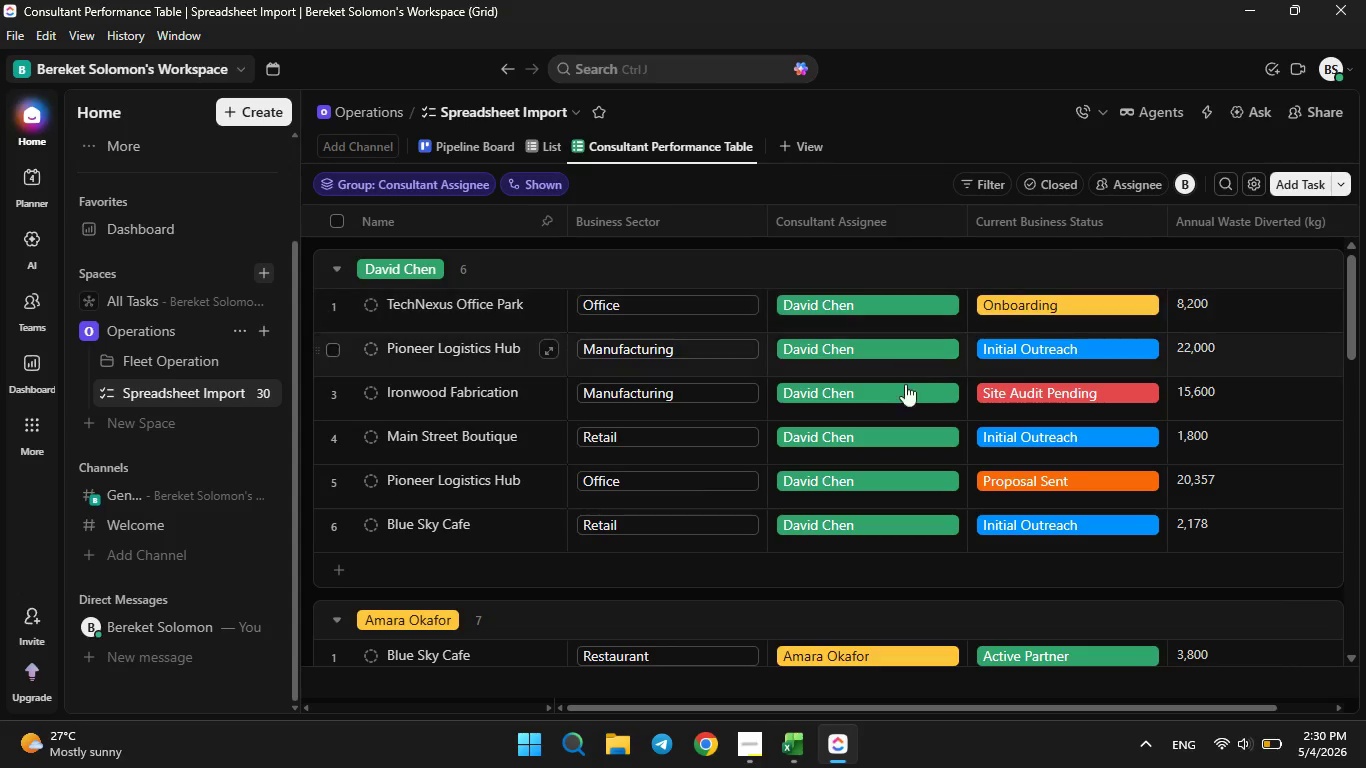 
scroll: coordinate [902, 394], scroll_direction: up, amount: 2.0
 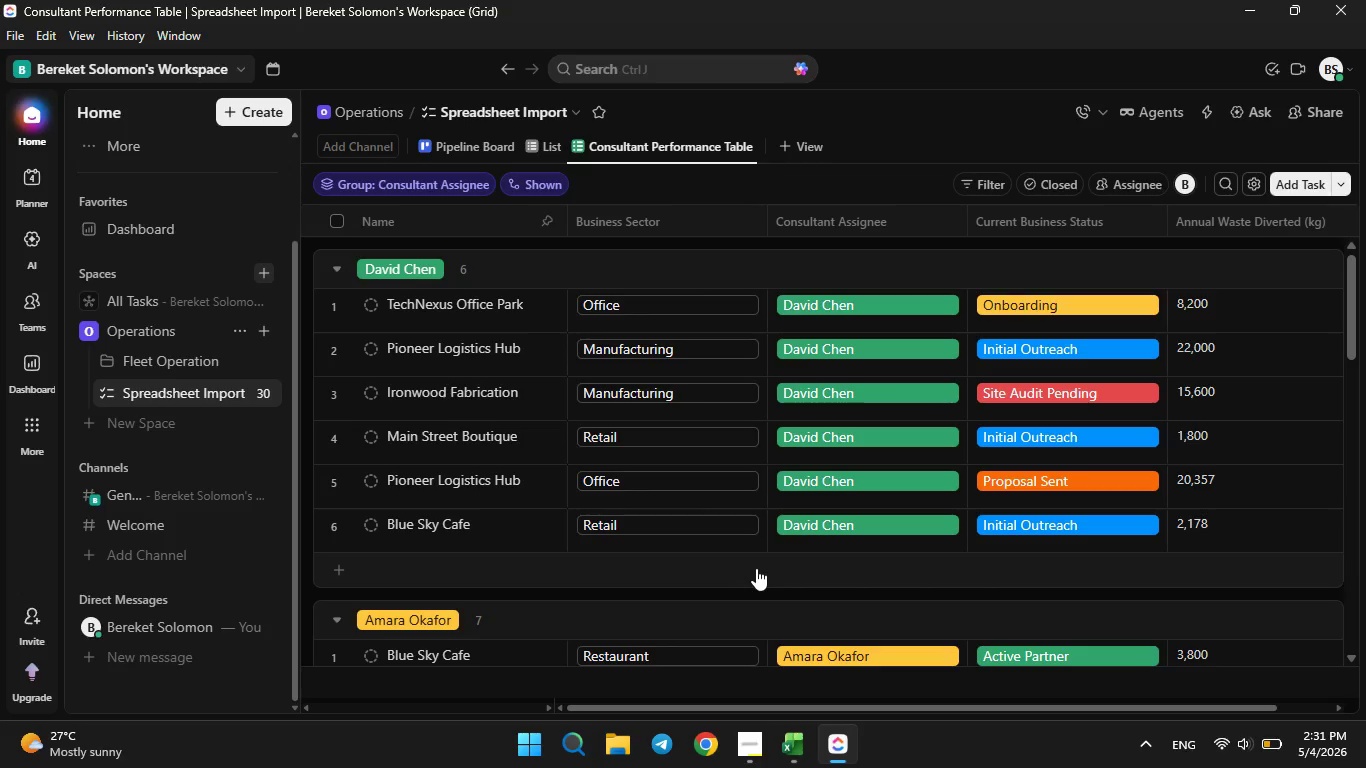 
wait(53.71)
 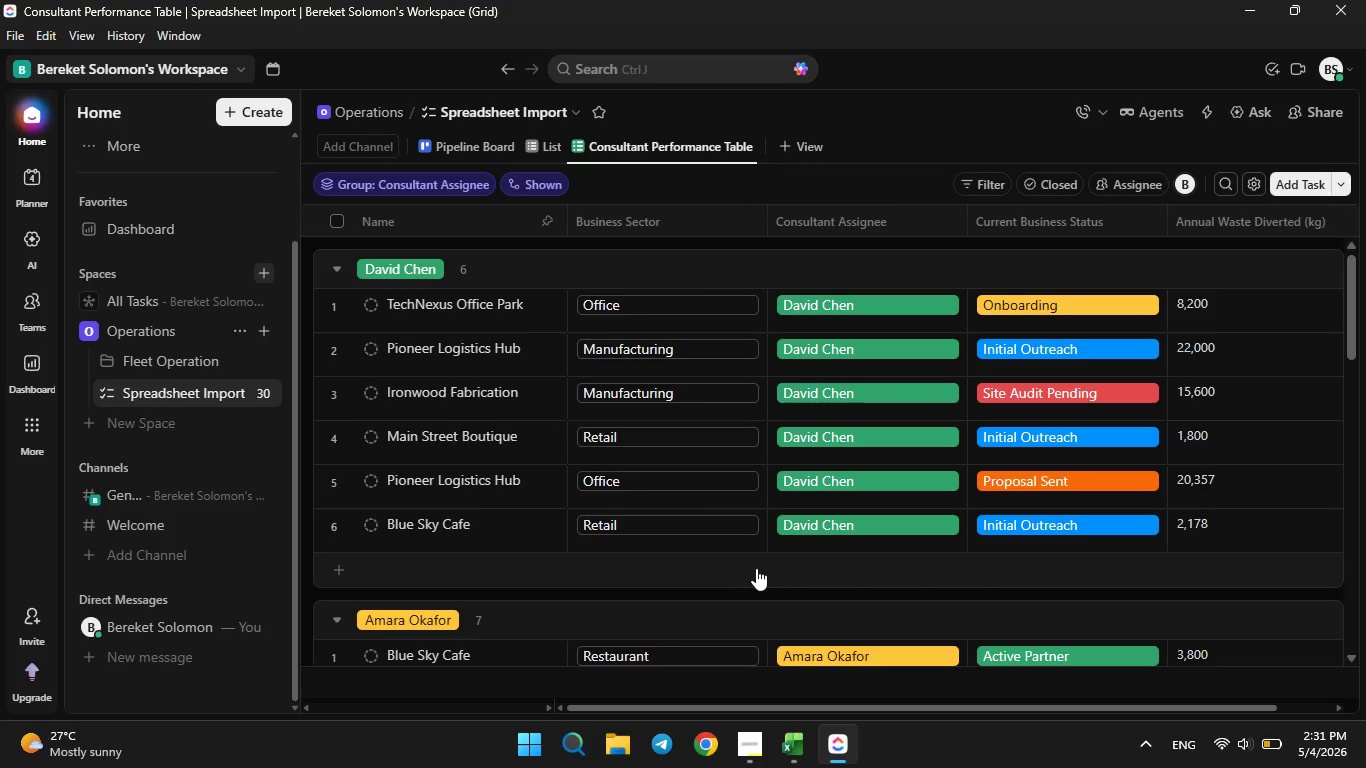 
left_click([1205, 117])
 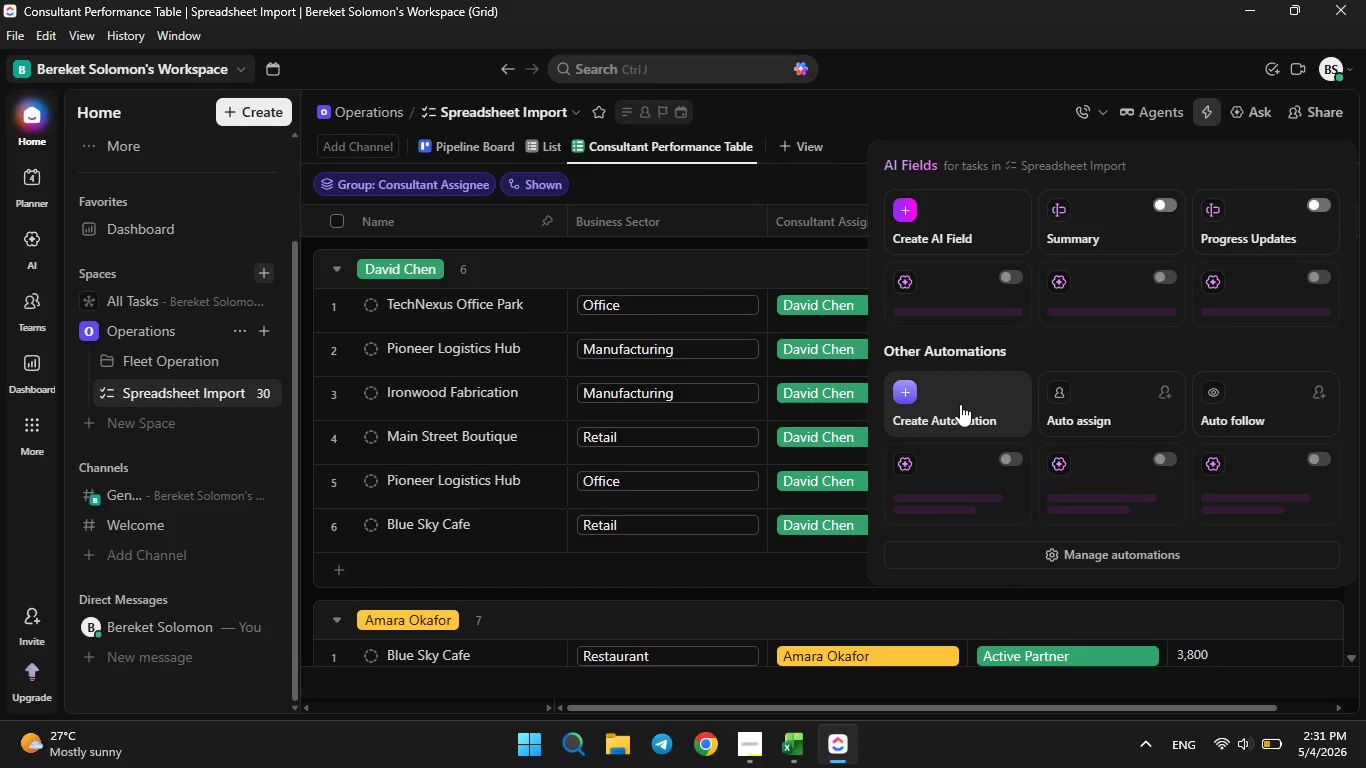 
left_click([960, 404])
 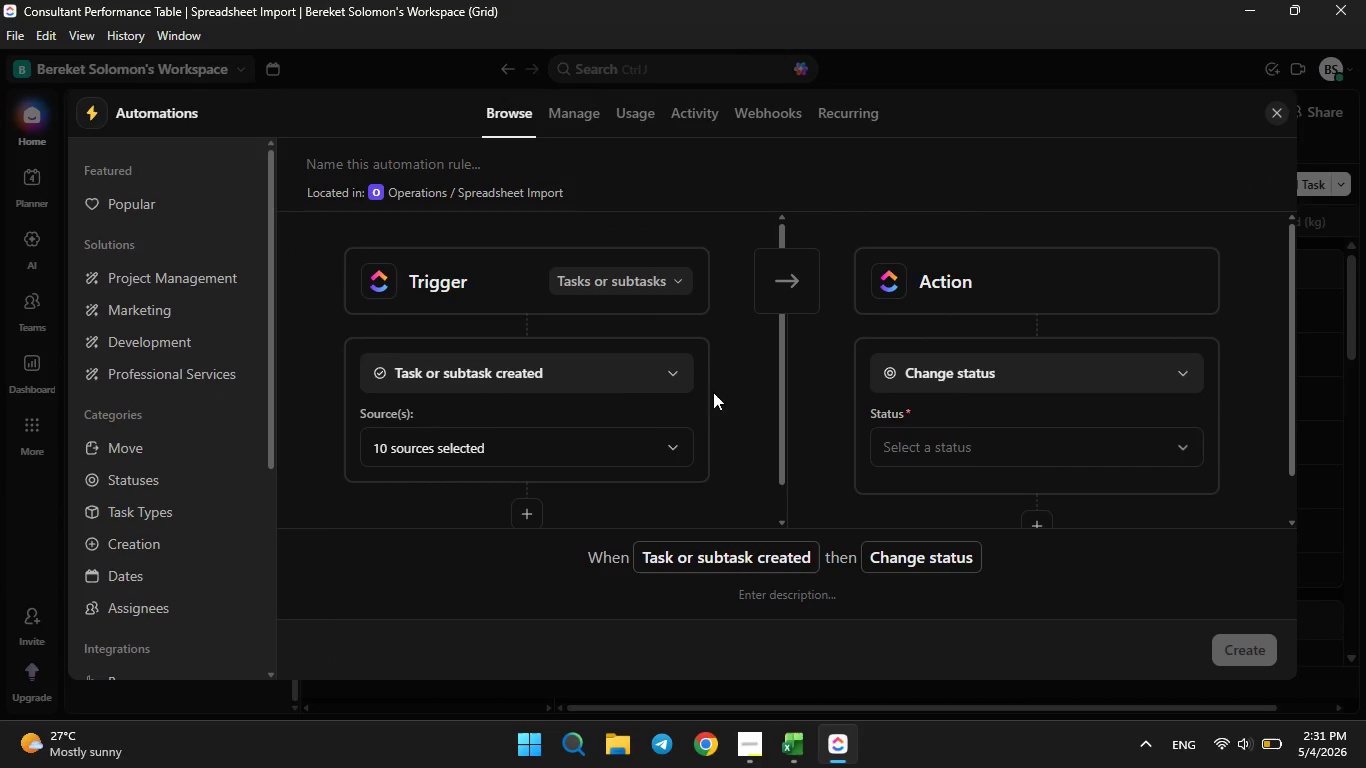 
left_click([606, 389])
 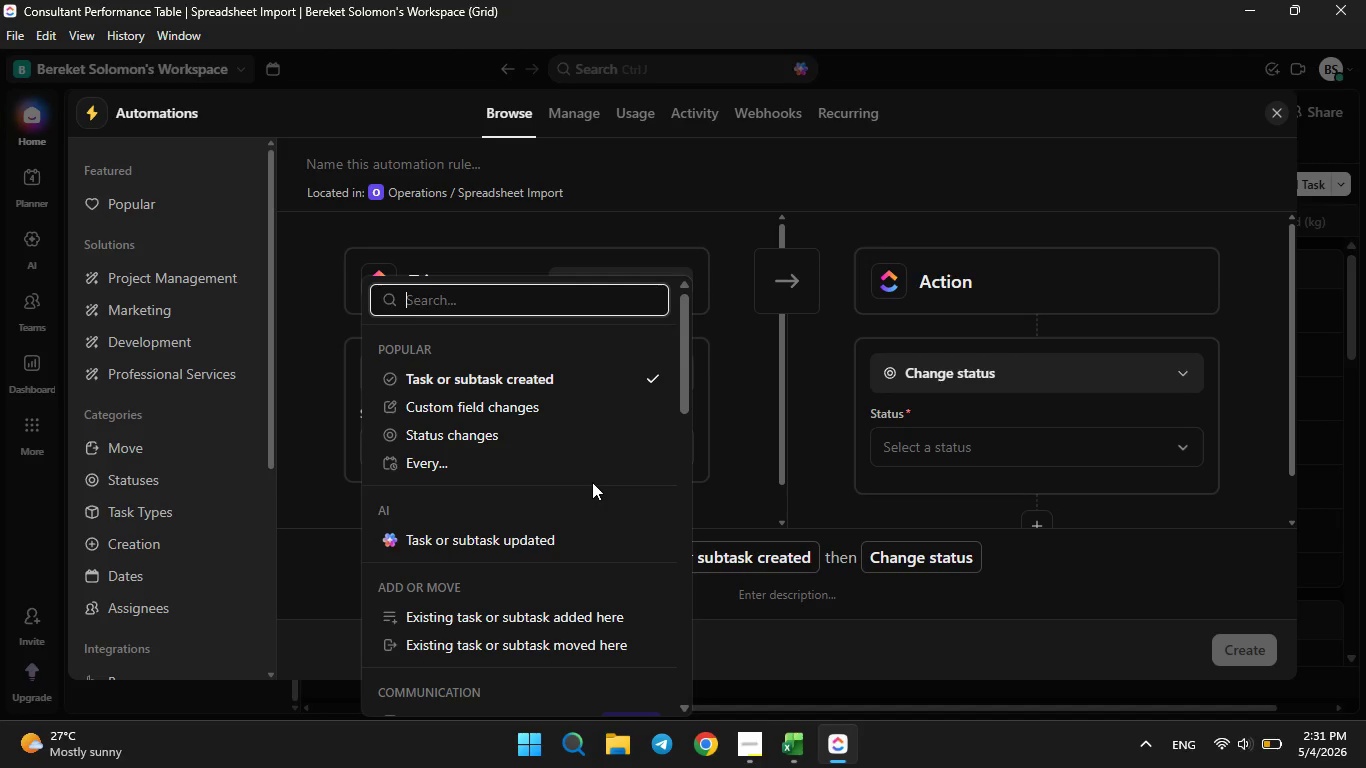 
scroll: coordinate [592, 482], scroll_direction: none, amount: 0.0
 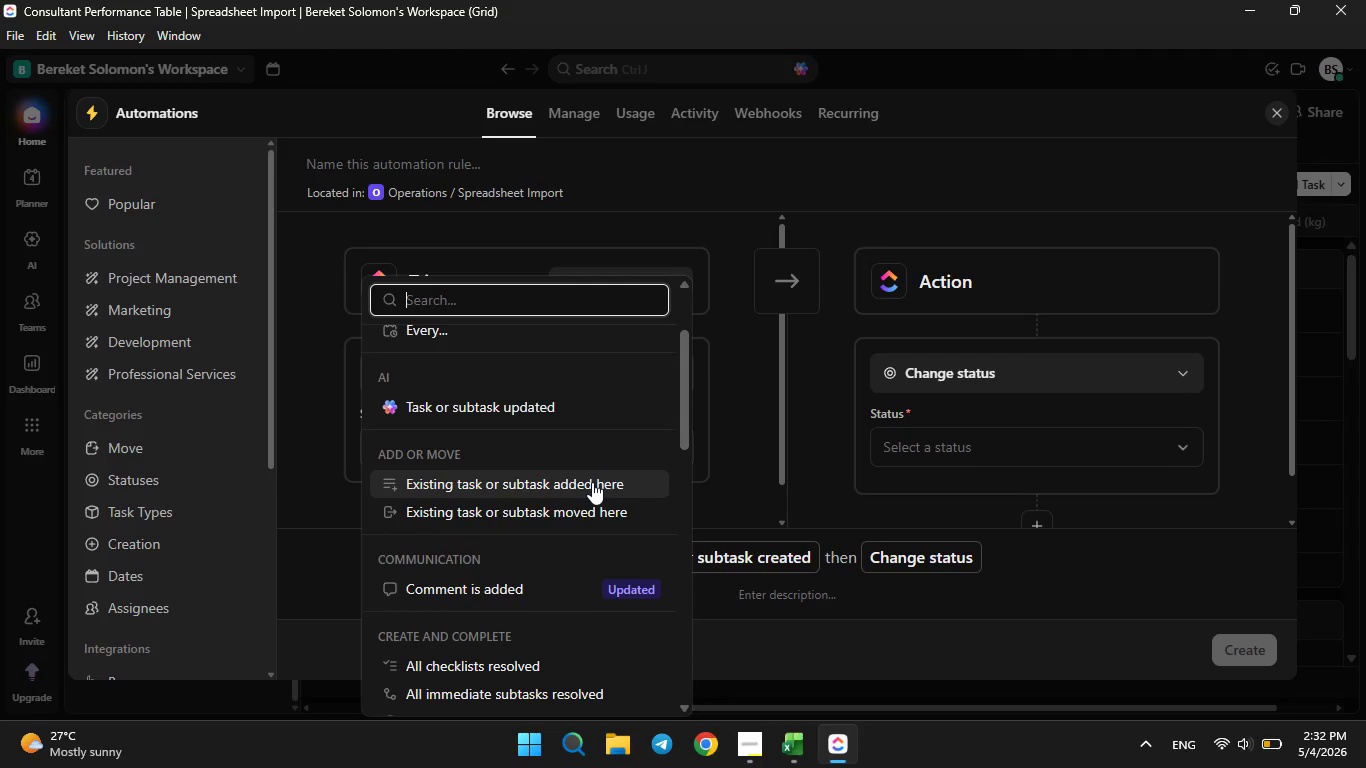 
scroll: coordinate [592, 482], scroll_direction: down, amount: 5.0
 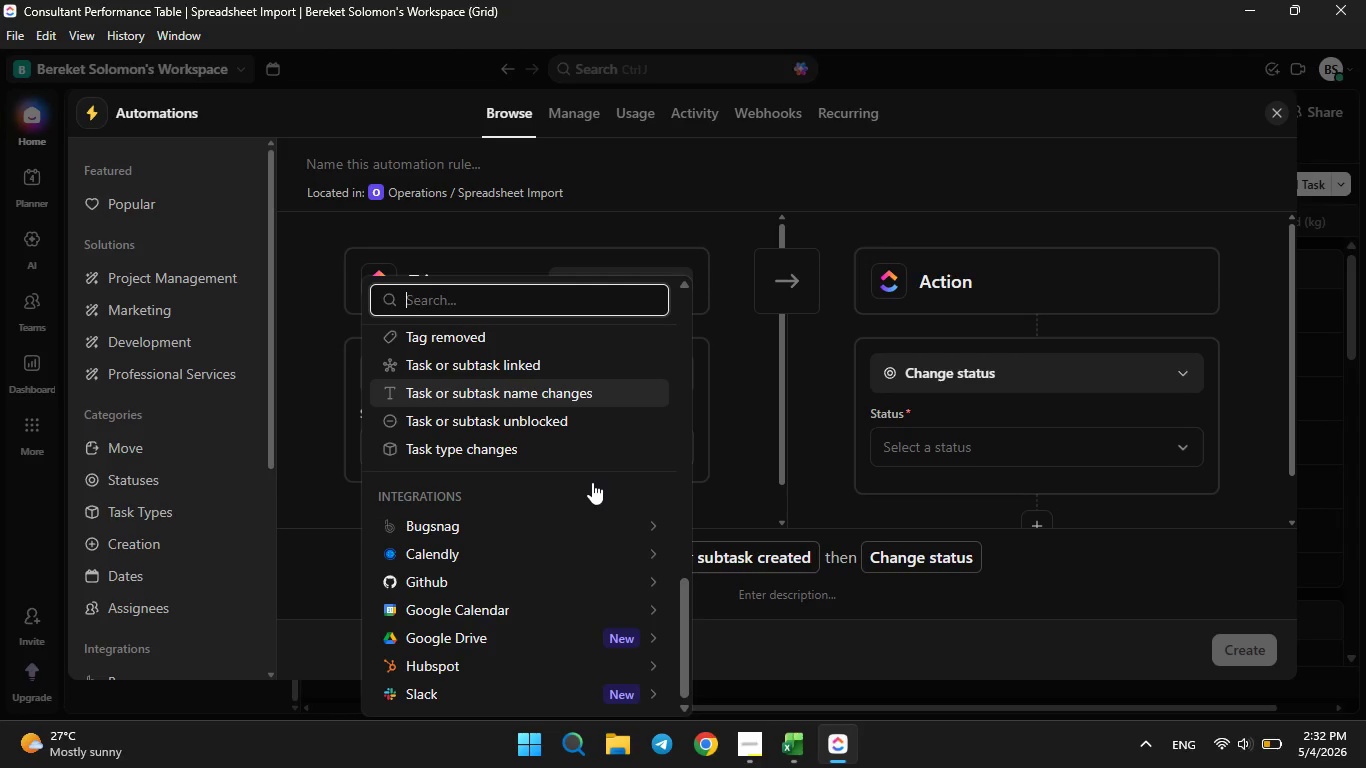 
scroll: coordinate [592, 482], scroll_direction: none, amount: 0.0
 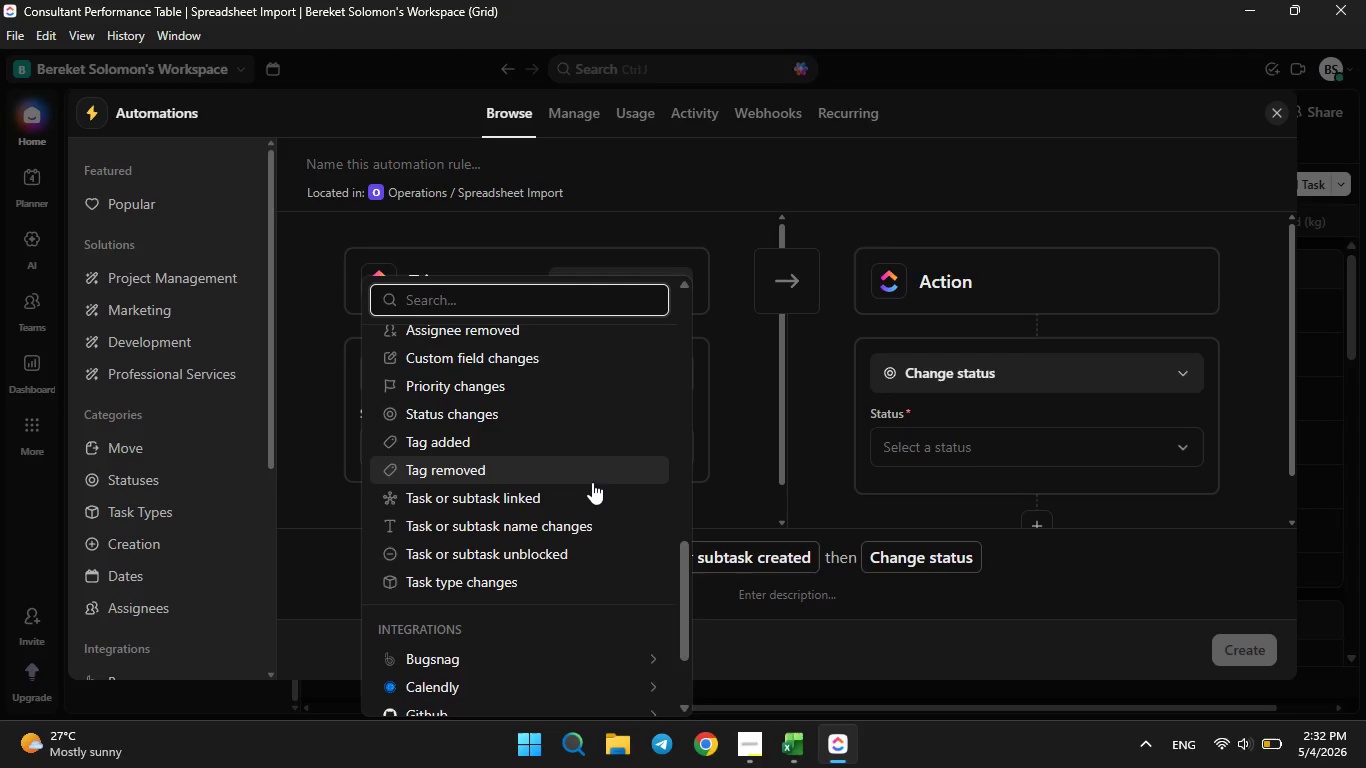 
scroll: coordinate [592, 482], scroll_direction: up, amount: 4.0
 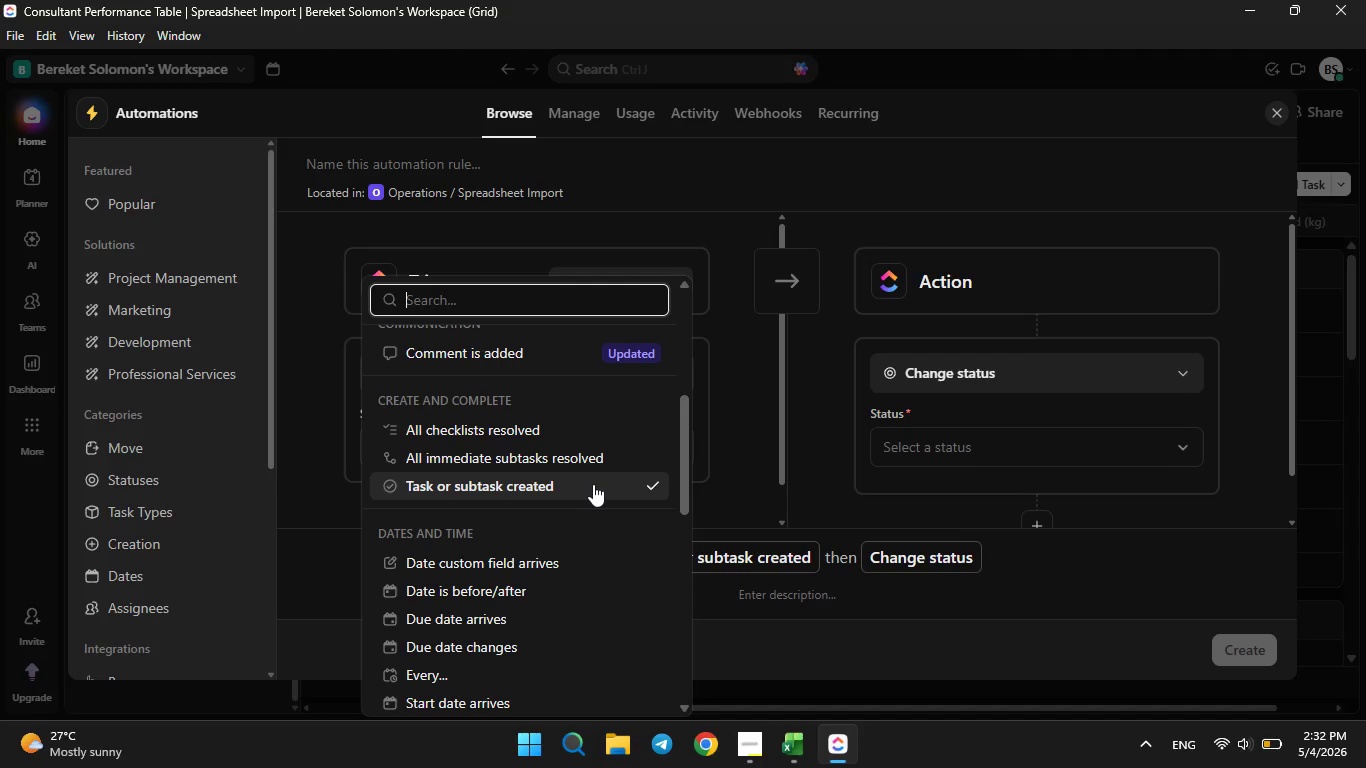 
wait(20.39)
 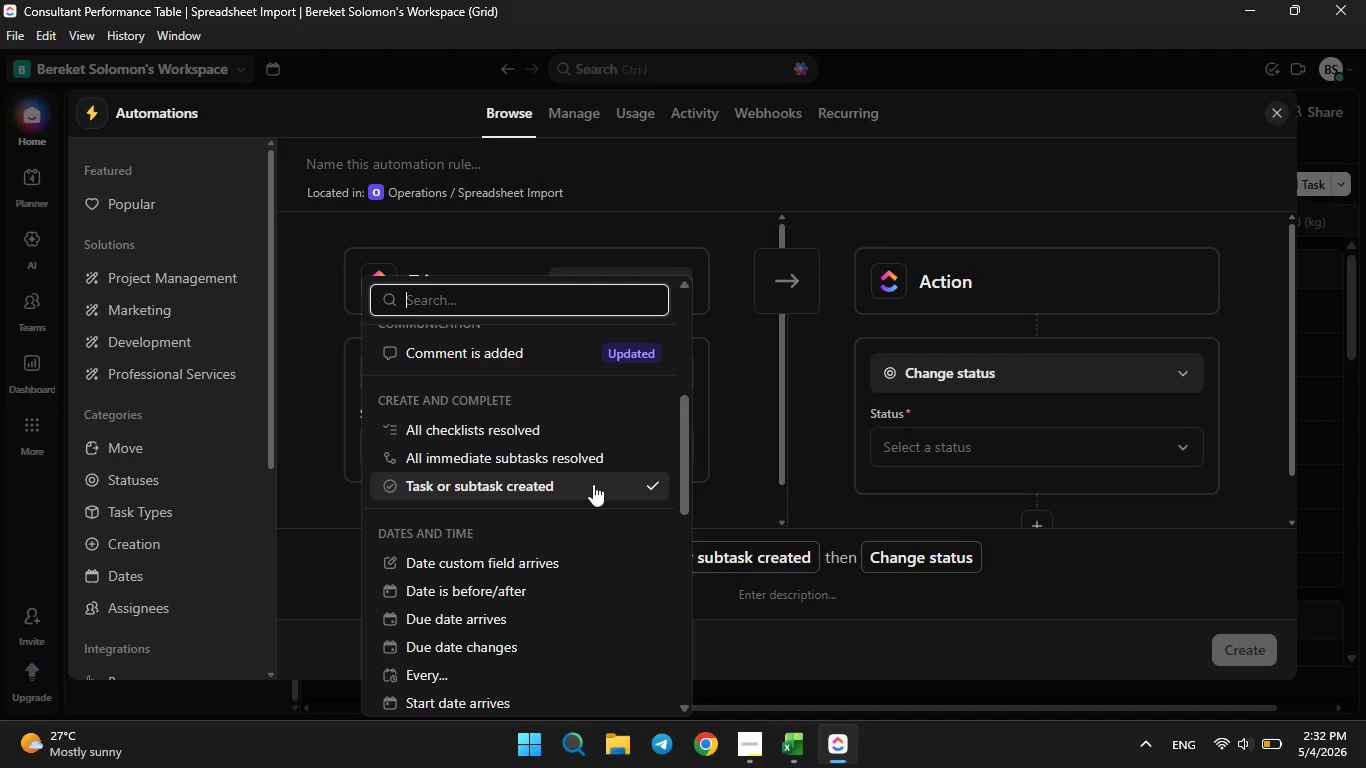 
scroll: coordinate [601, 480], scroll_direction: down, amount: 4.0
 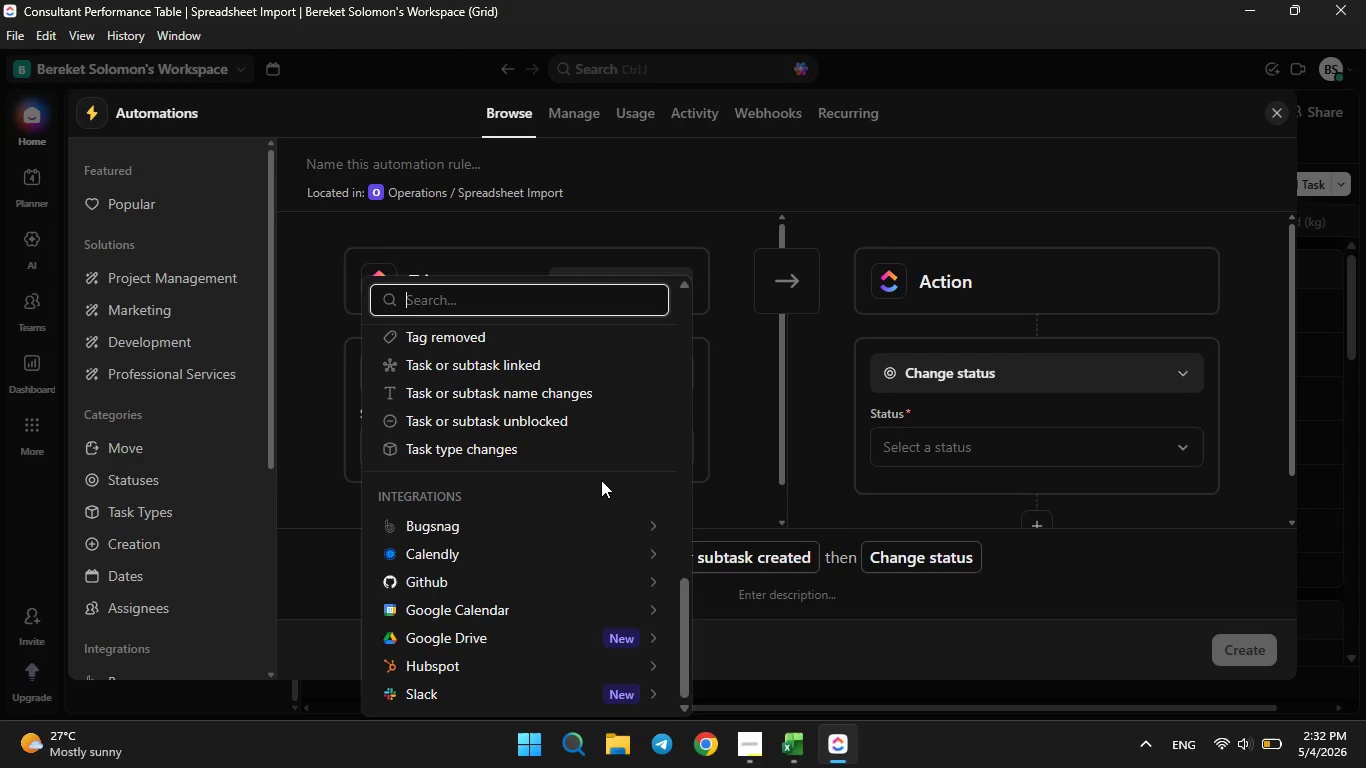 
scroll: coordinate [601, 480], scroll_direction: up, amount: 6.0
 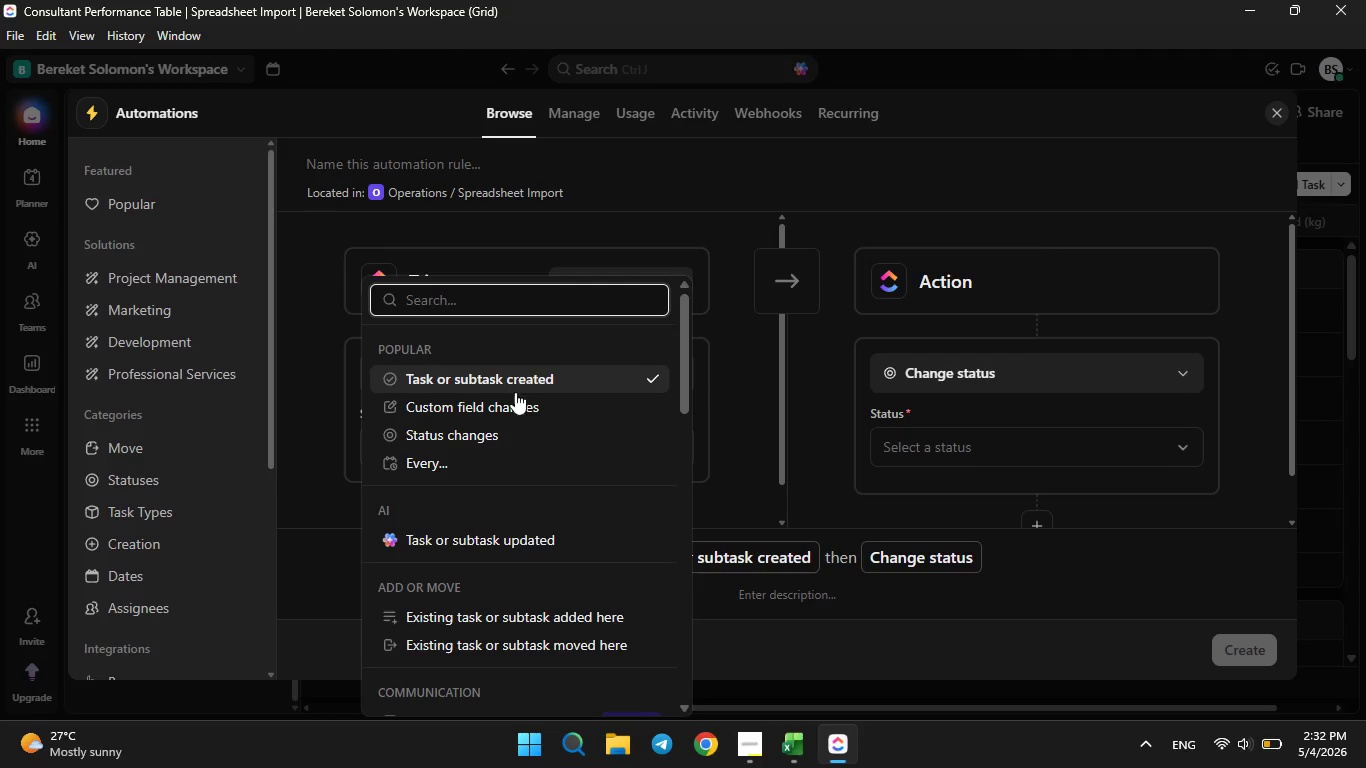 
wait(7.28)
 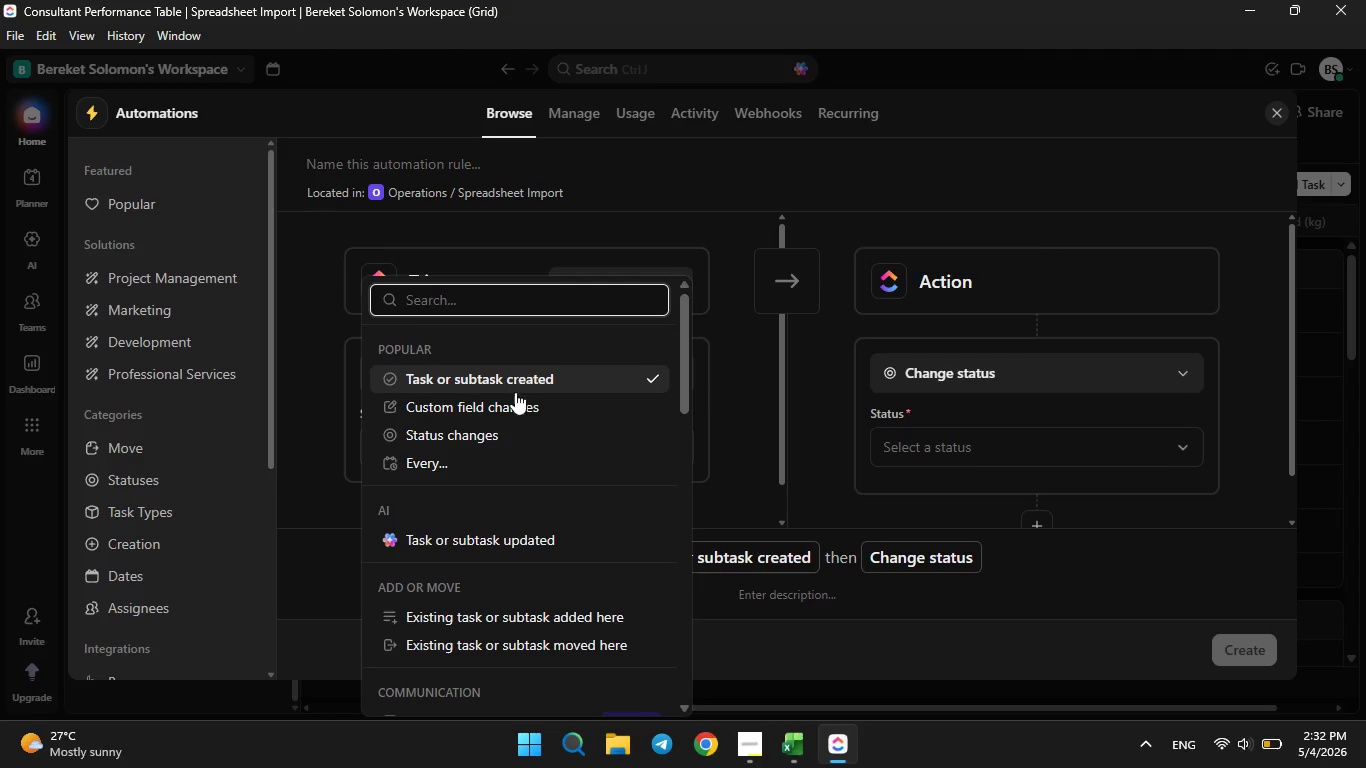 
left_click([513, 464])
 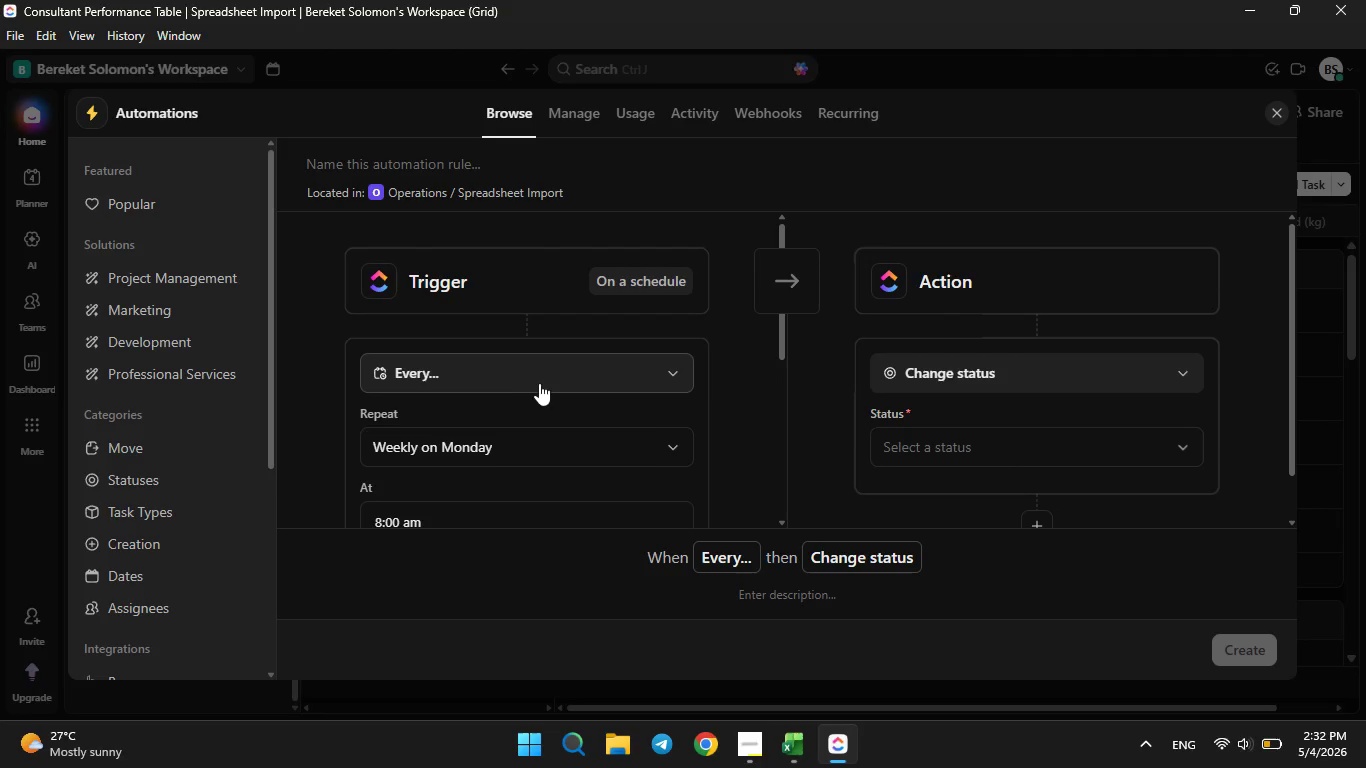 
left_click([547, 371])
 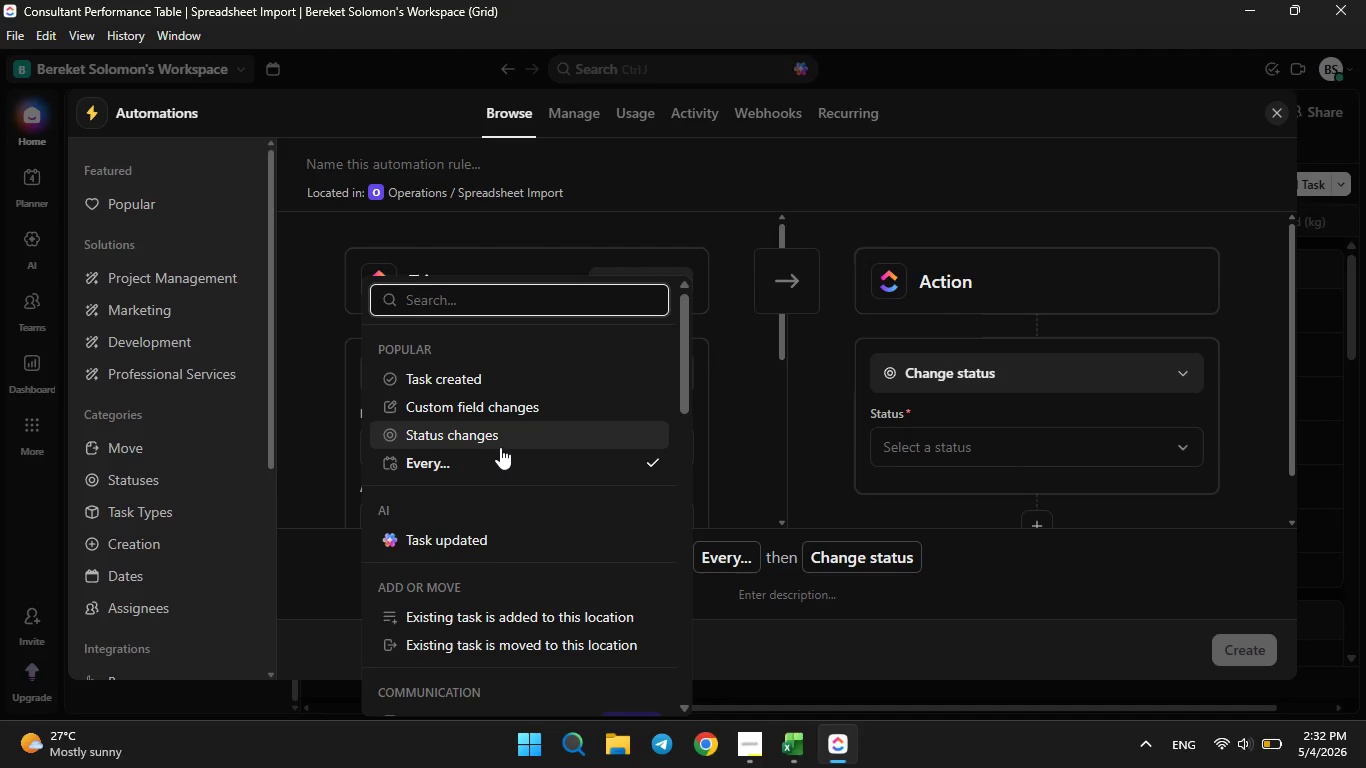 
scroll: coordinate [500, 447], scroll_direction: none, amount: 0.0
 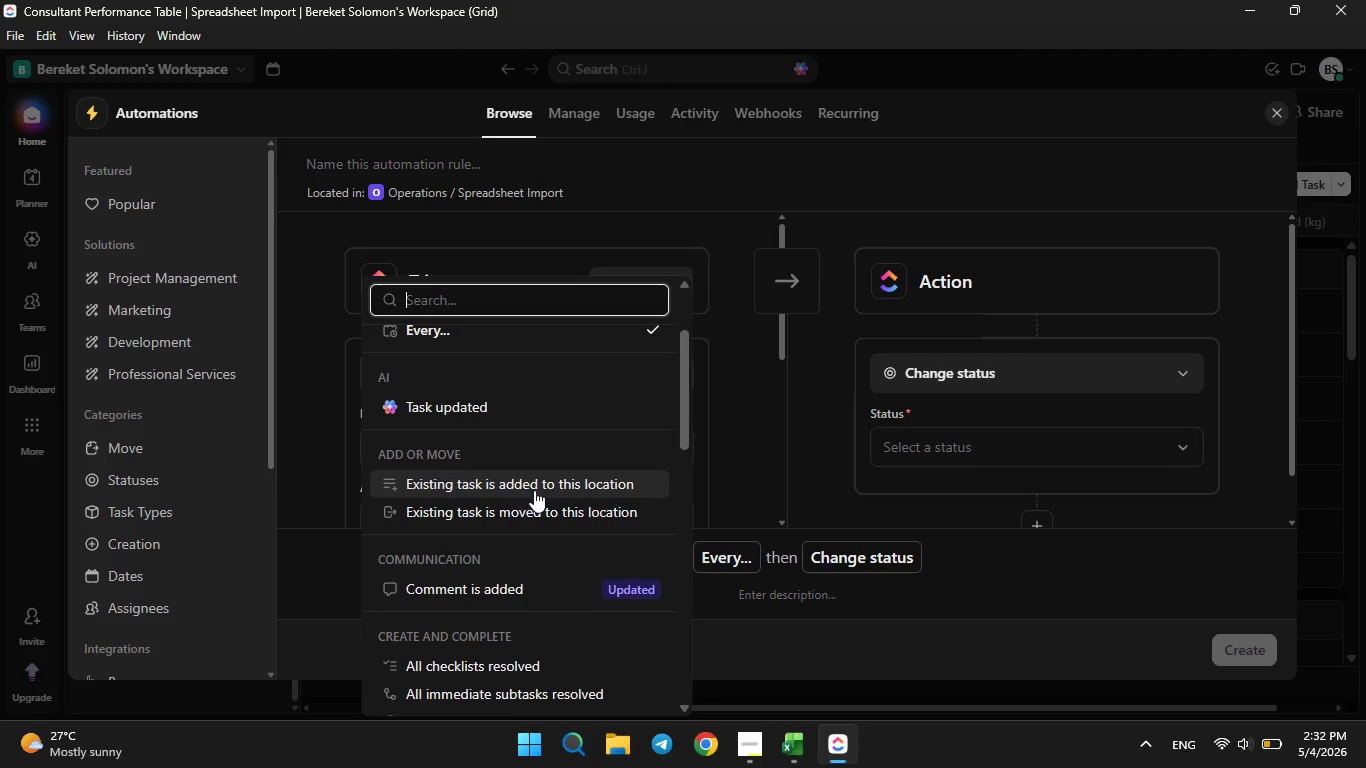 
scroll: coordinate [504, 515], scroll_direction: down, amount: 5.0
 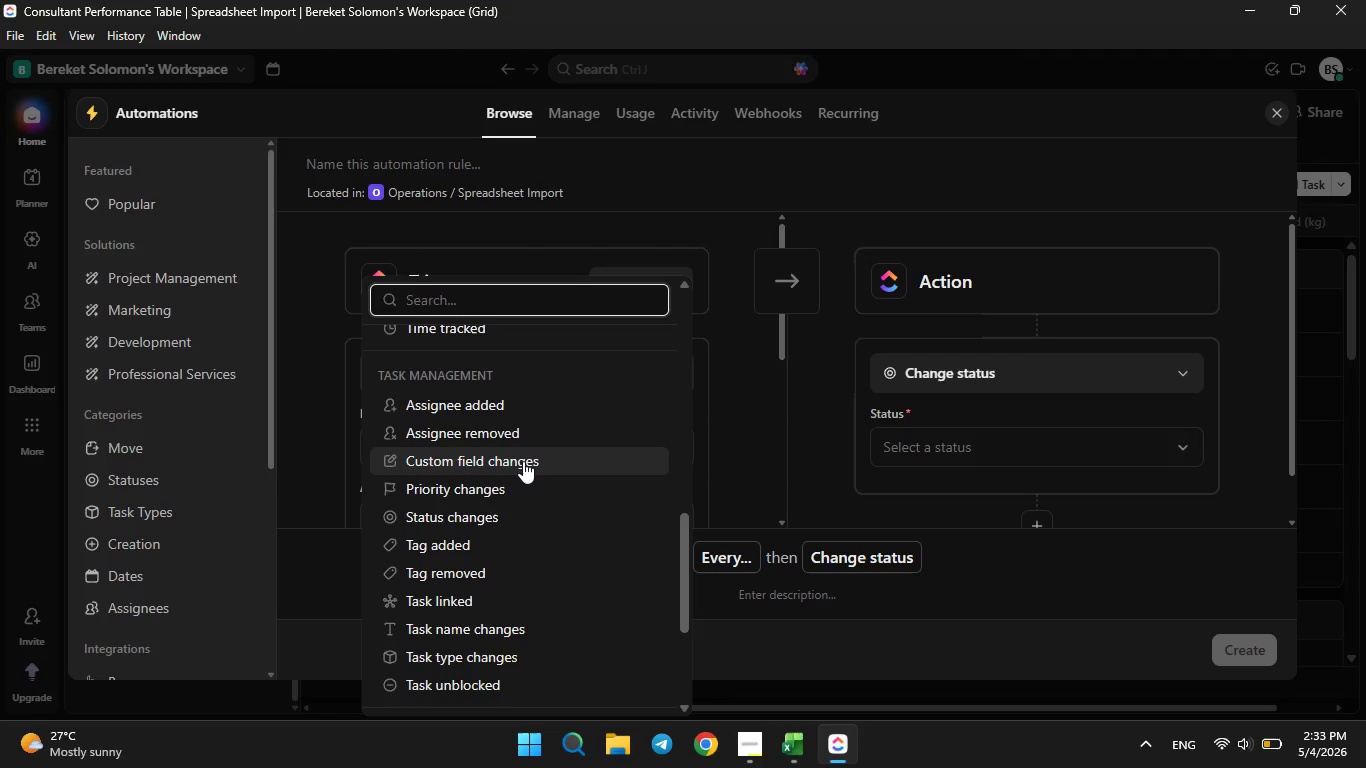 
left_click([523, 461])
 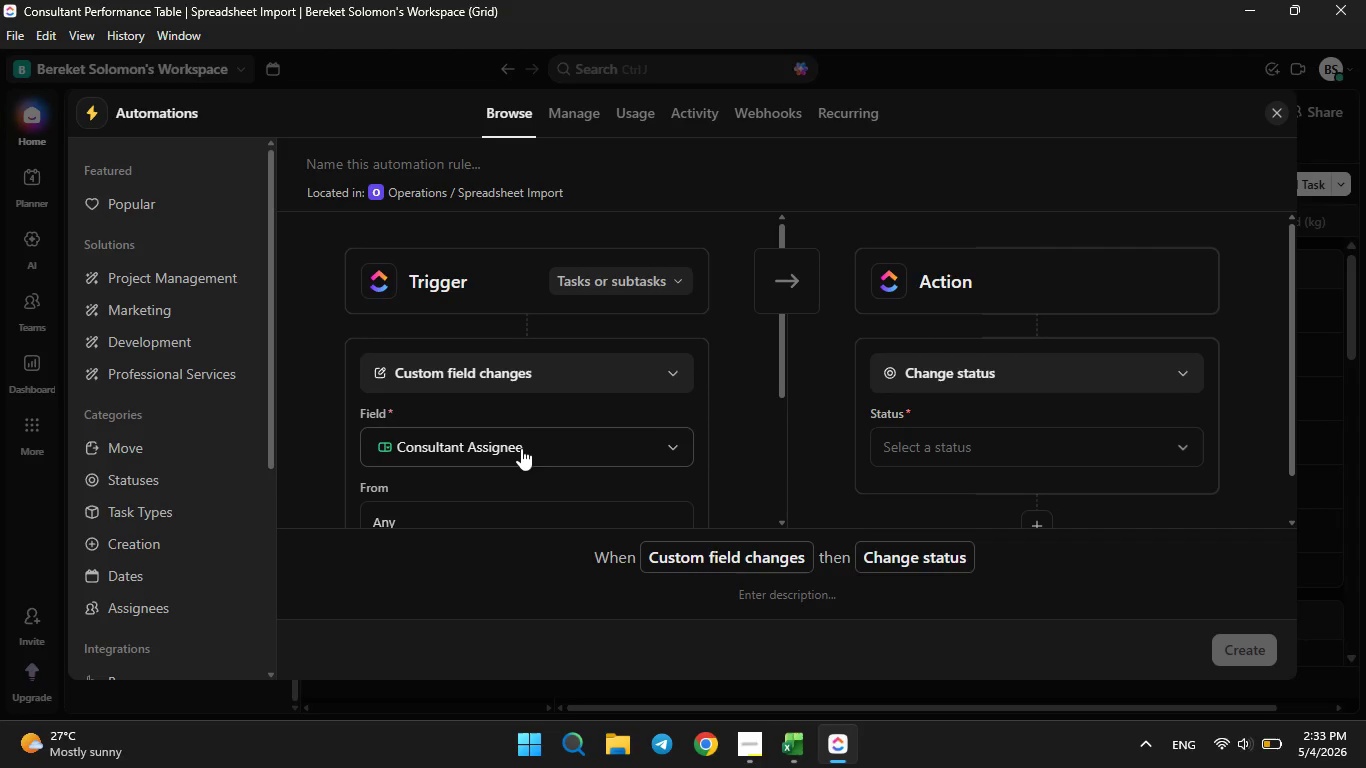 
left_click([521, 448])
 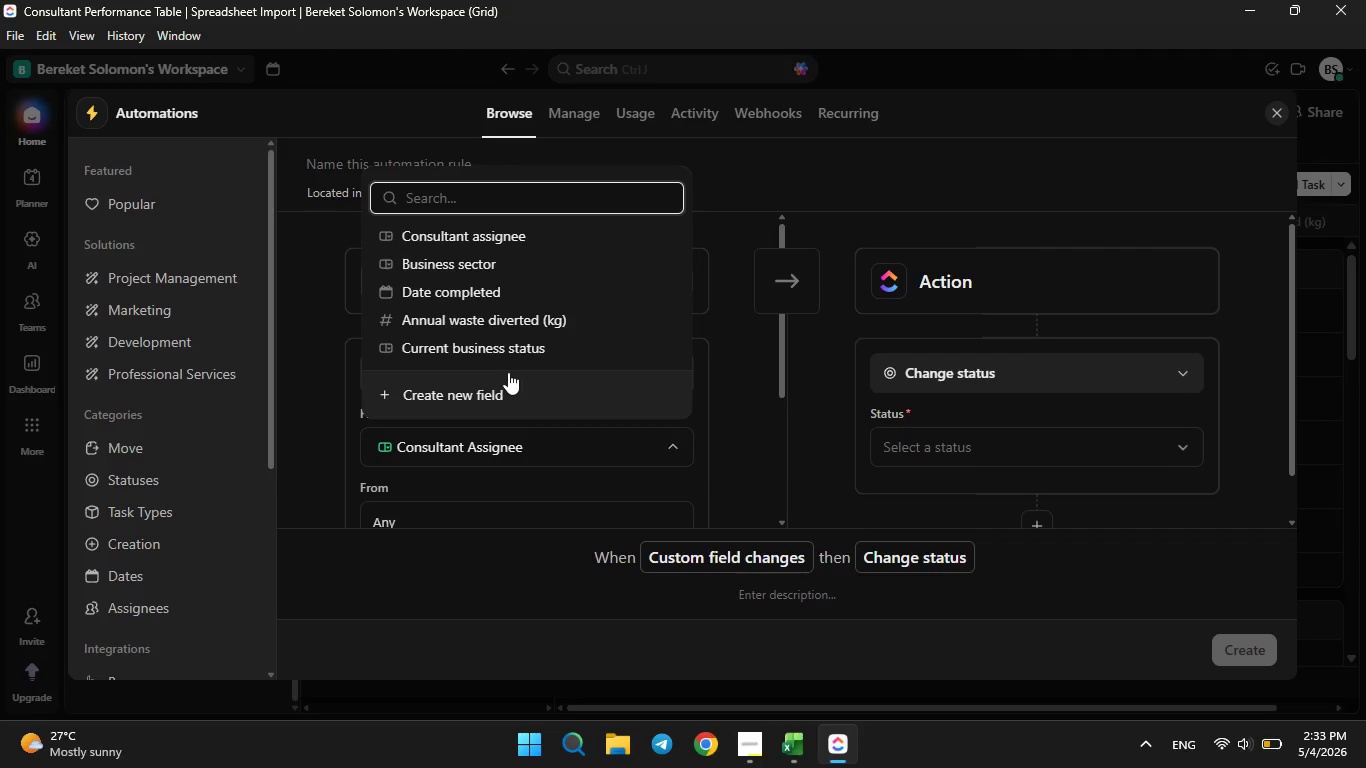 
left_click([486, 357])
 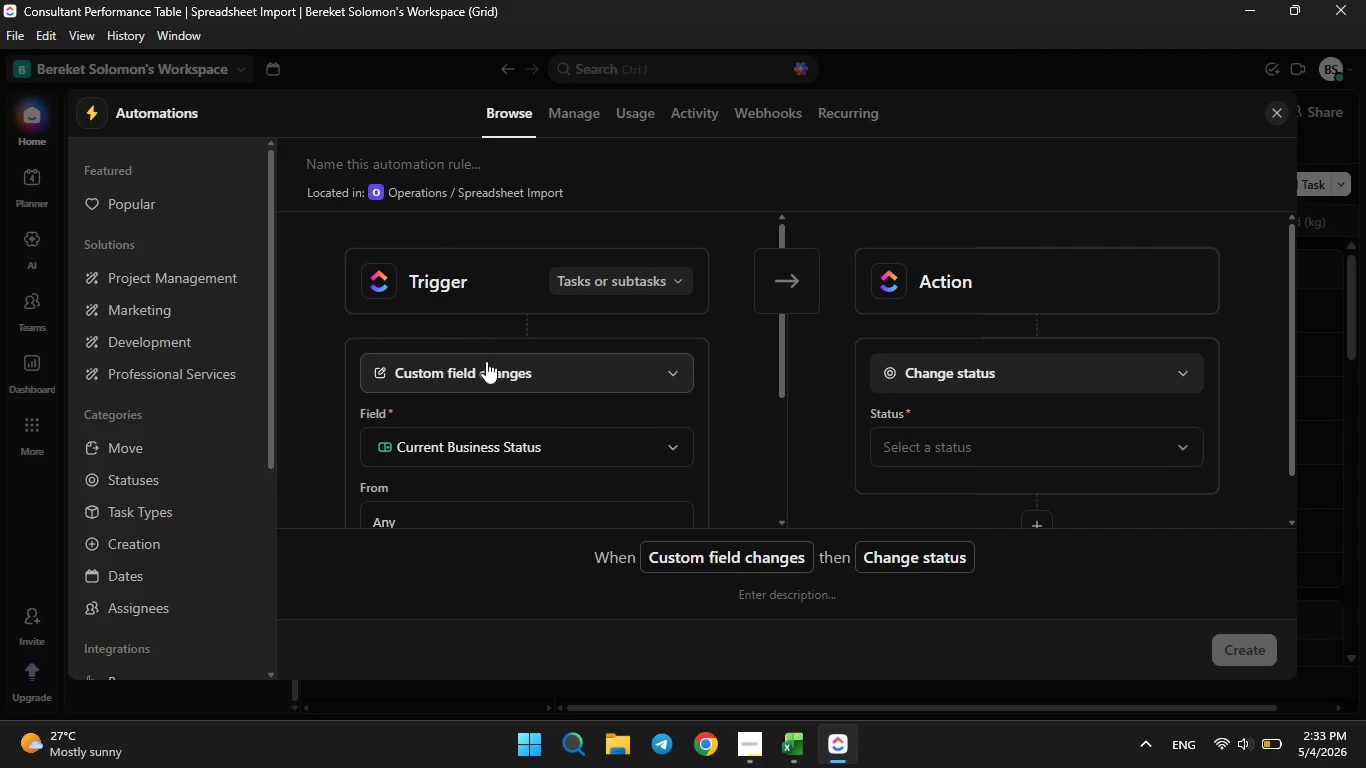 
scroll: coordinate [486, 369], scroll_direction: down, amount: 2.0
 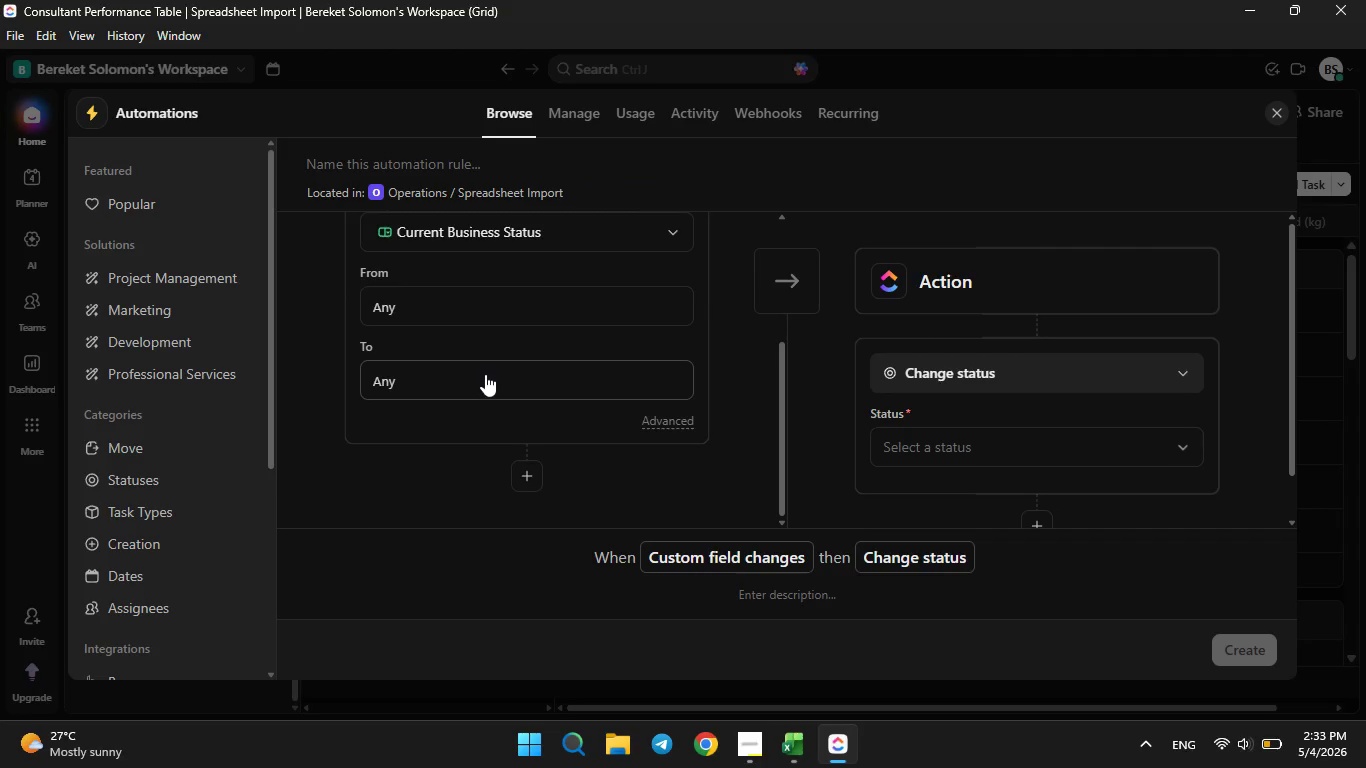 
left_click([484, 377])
 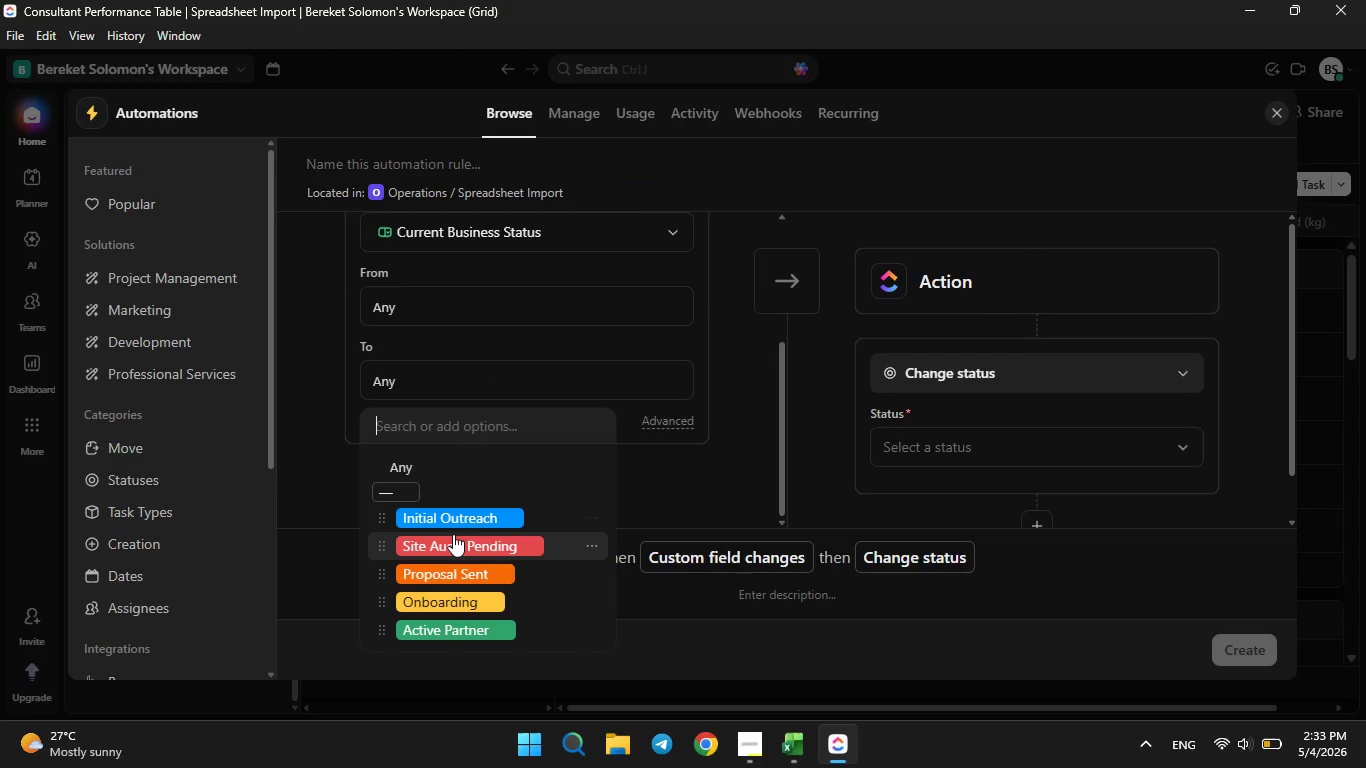 
left_click([452, 540])
 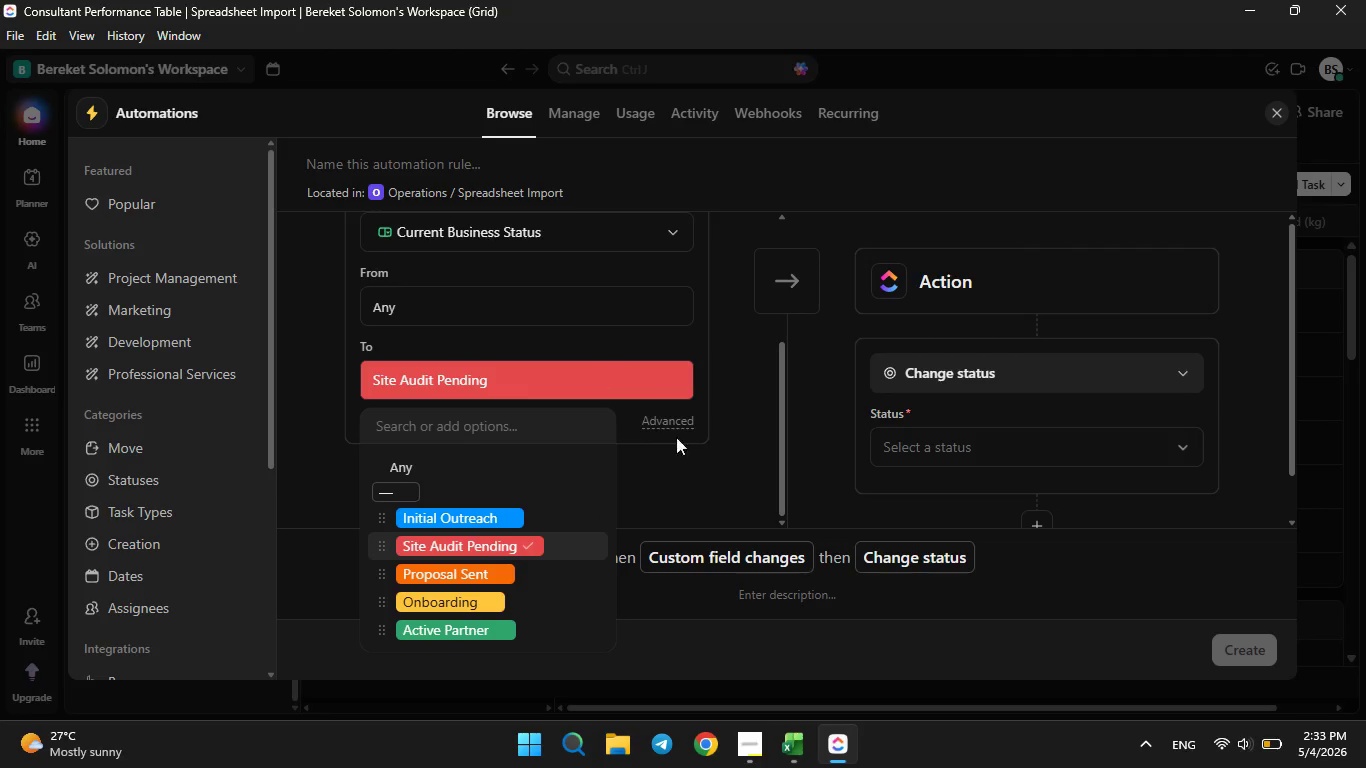 
left_click([695, 490])
 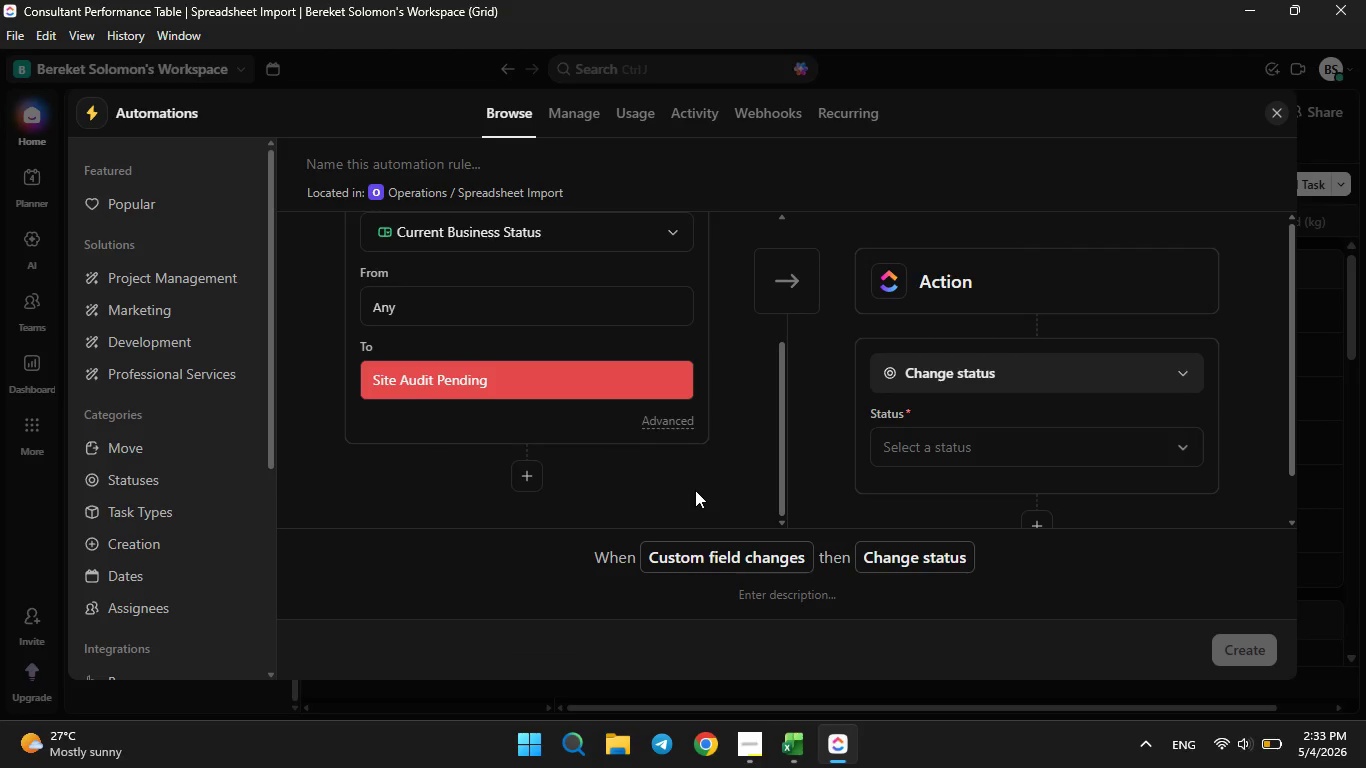 
wait(5.81)
 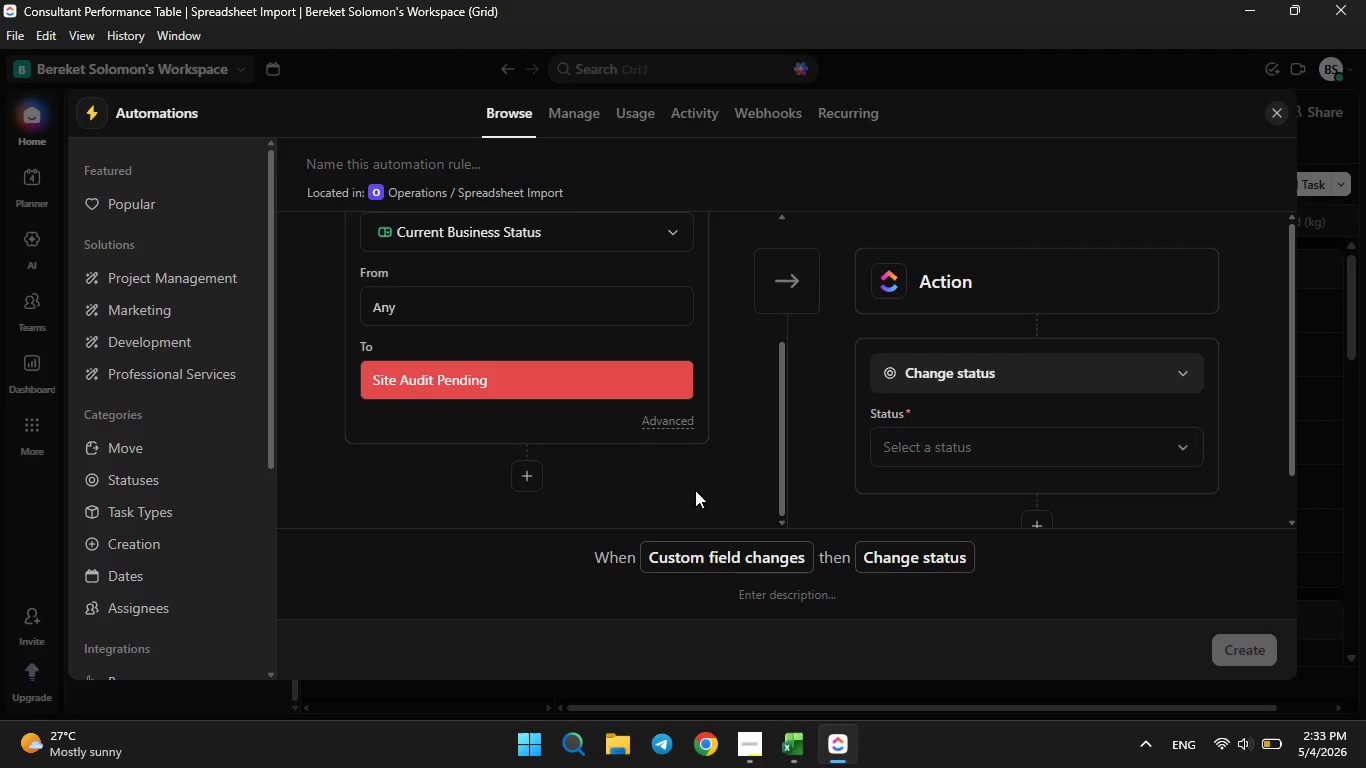 
left_click([955, 386])
 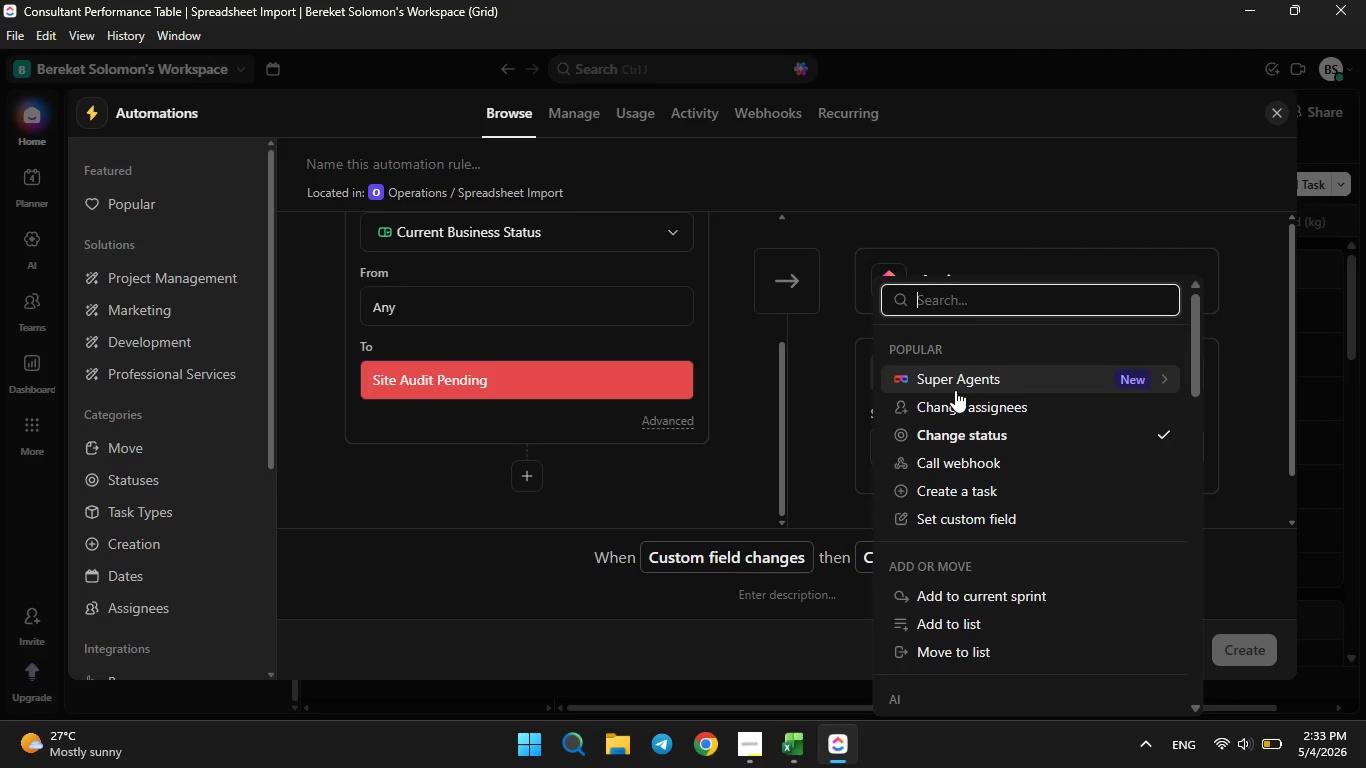 
scroll: coordinate [953, 421], scroll_direction: down, amount: 3.0
 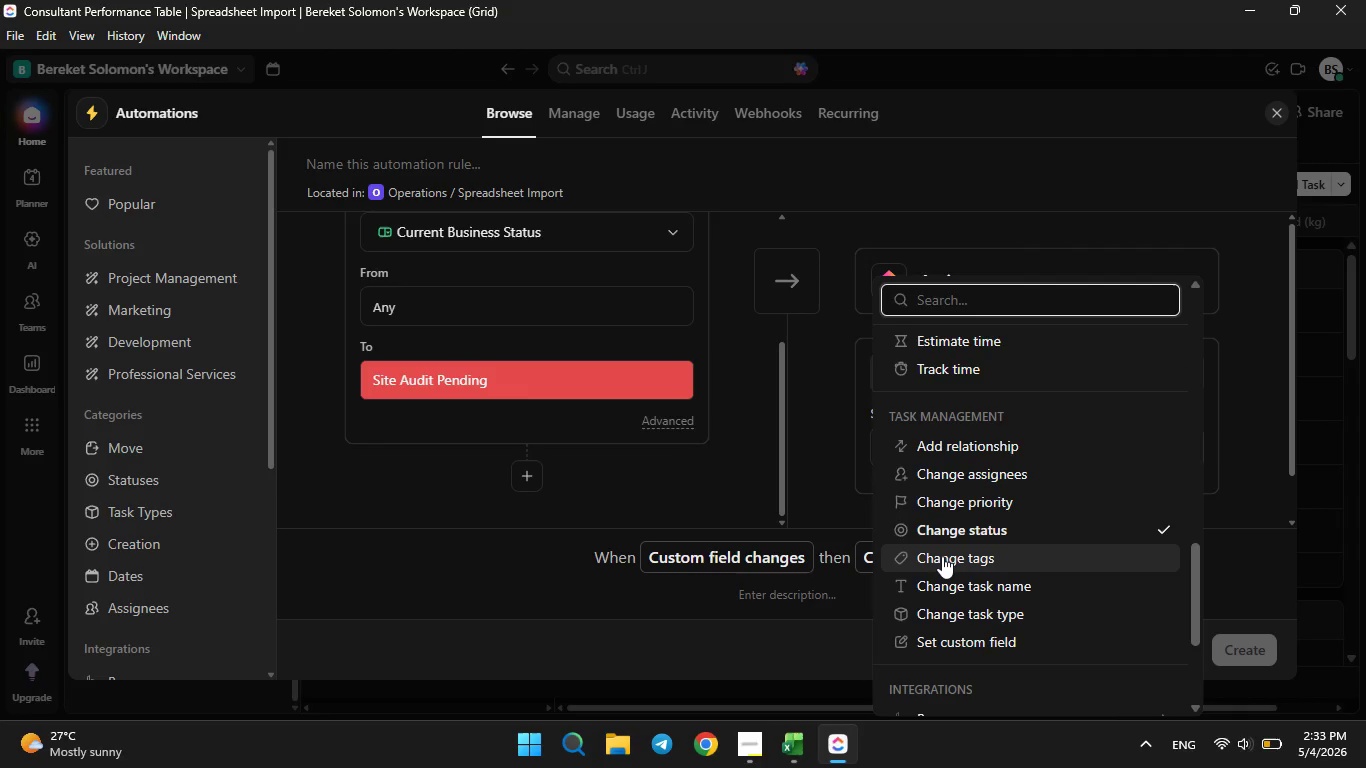 
left_click([942, 556])
 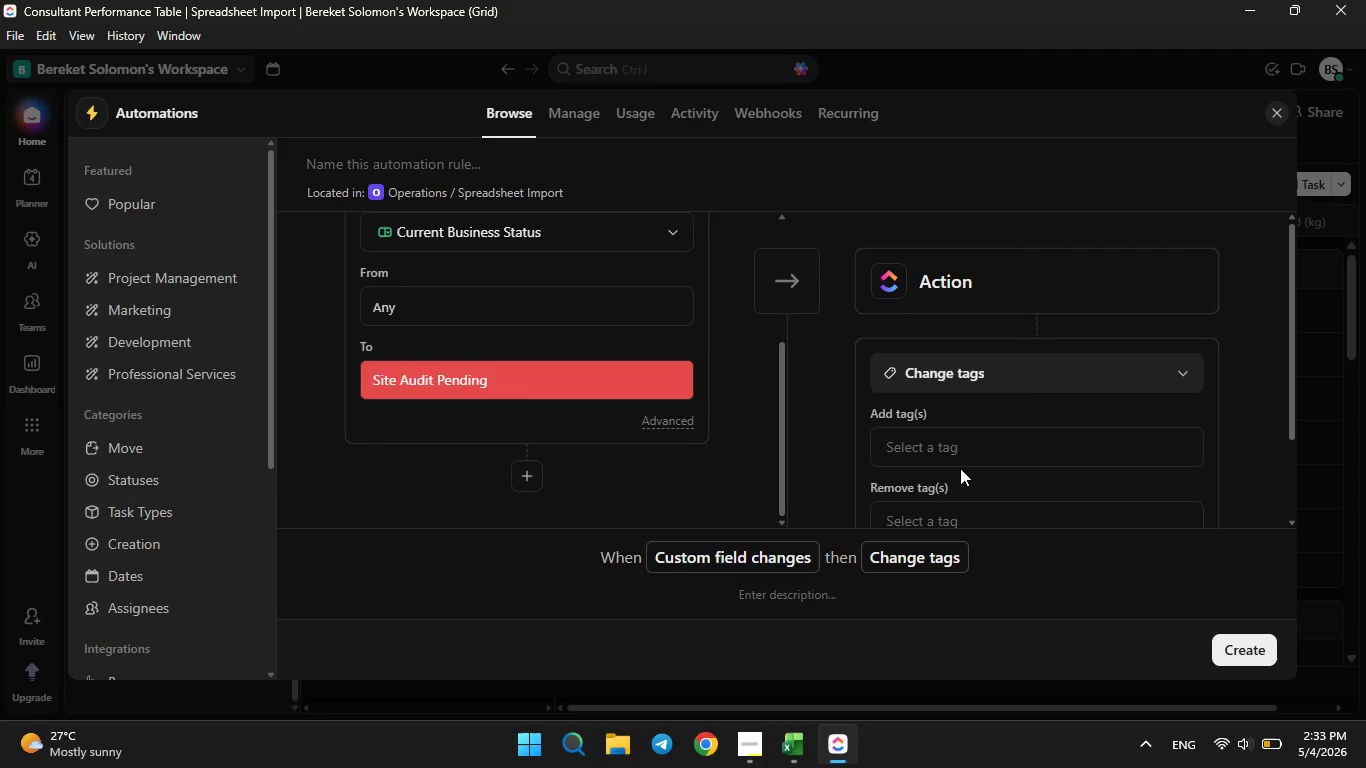 
left_click([960, 452])
 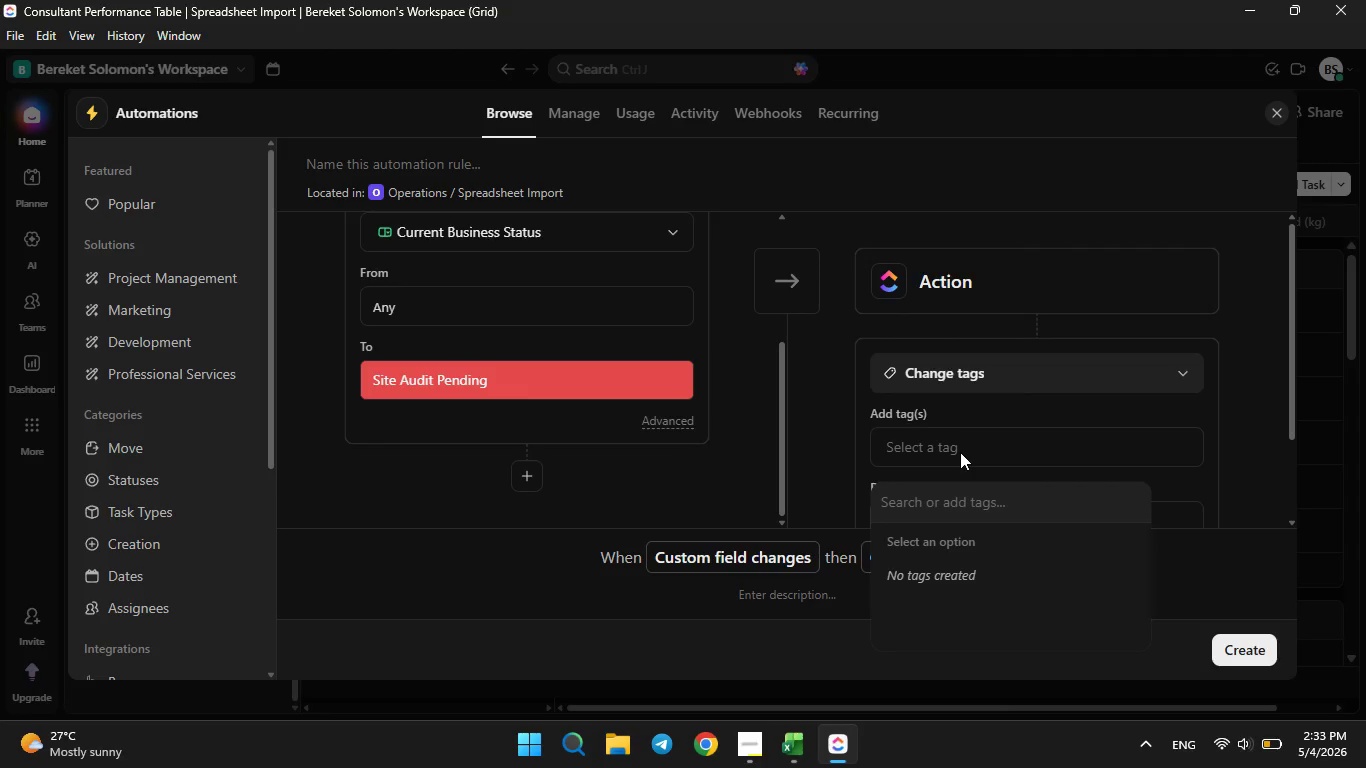 
left_click([960, 452])
 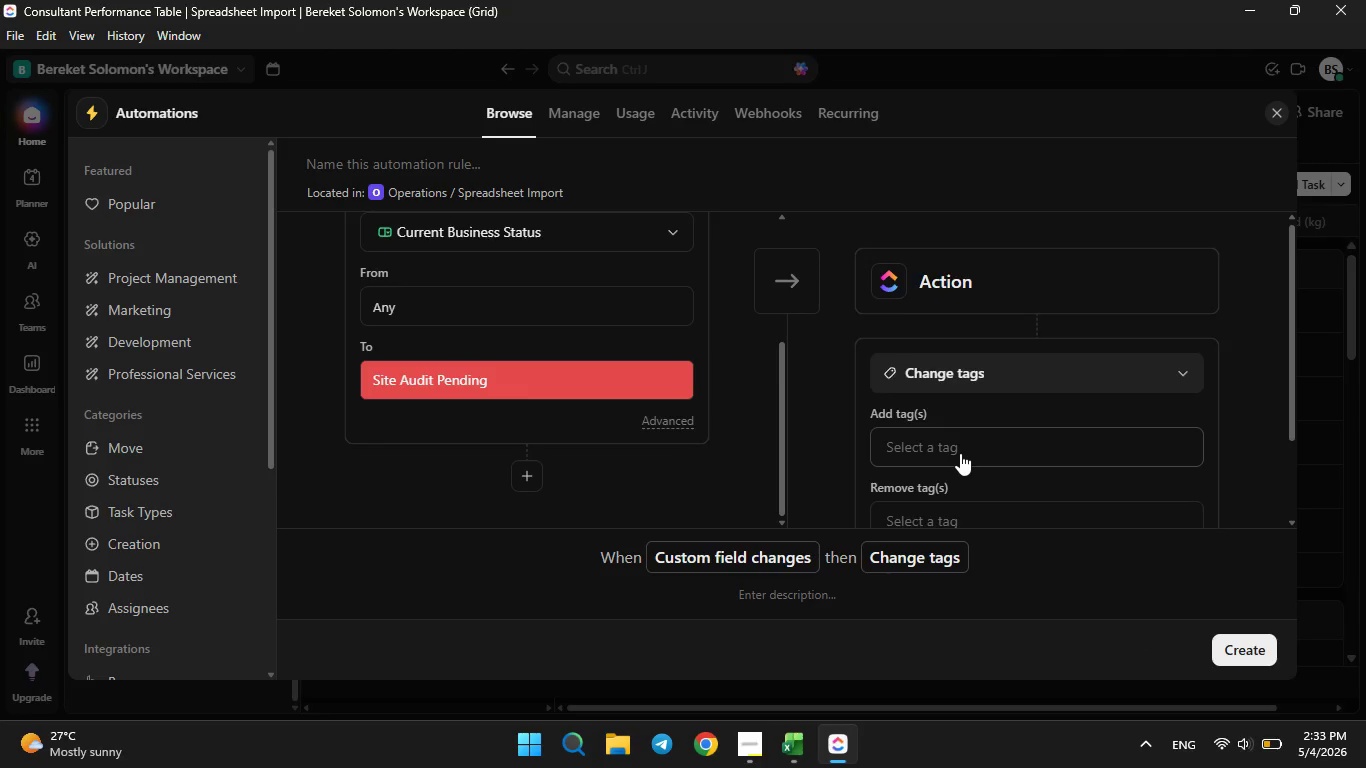 
scroll: coordinate [960, 453], scroll_direction: down, amount: 1.0
 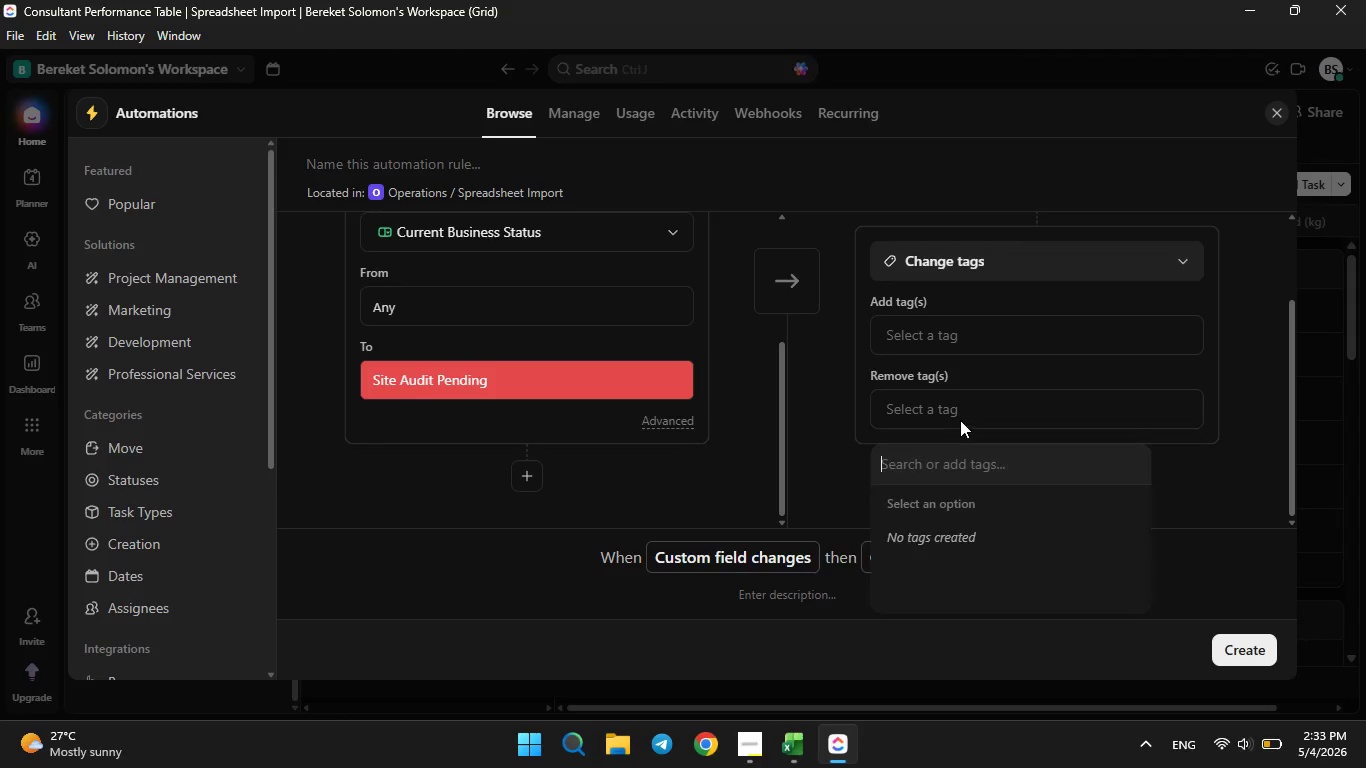 
double_click([960, 418])
 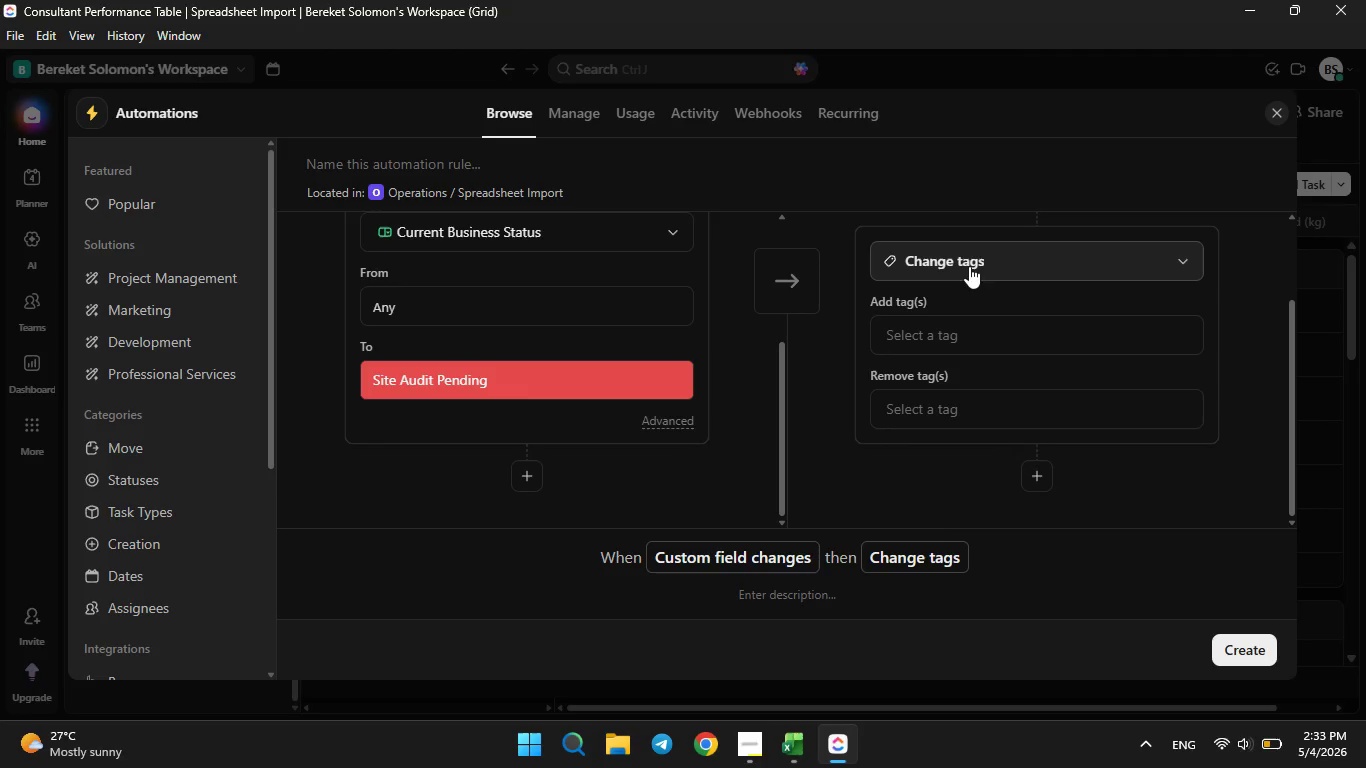 
left_click([968, 260])
 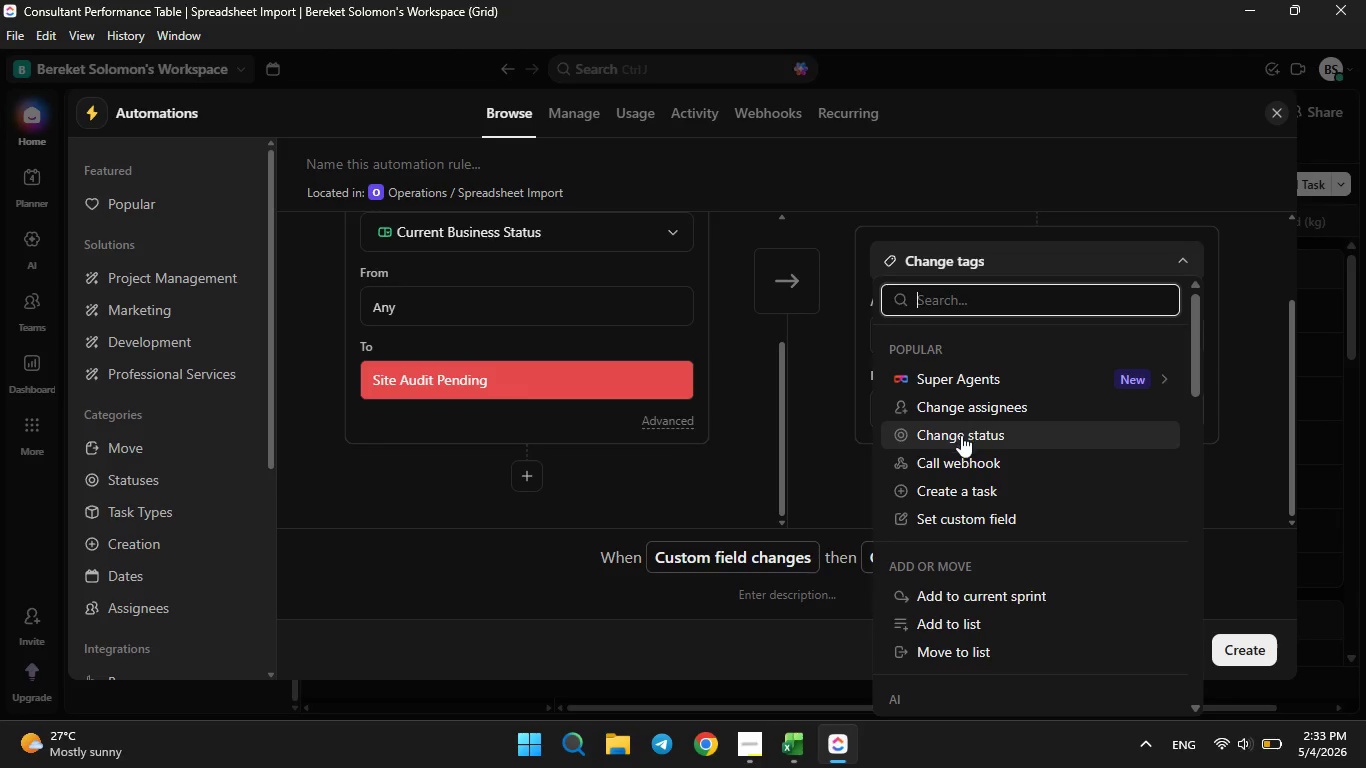 
scroll: coordinate [961, 435], scroll_direction: down, amount: 5.0
 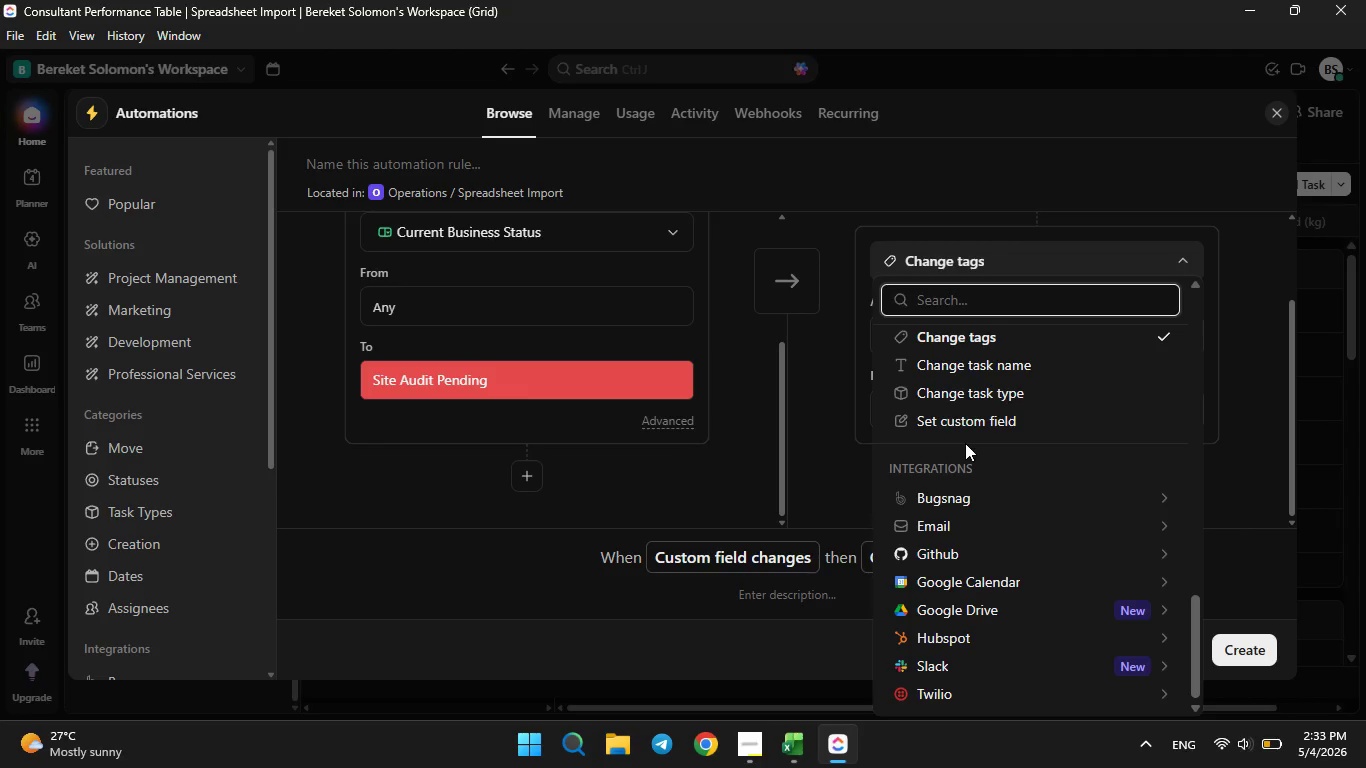 
wait(13.0)
 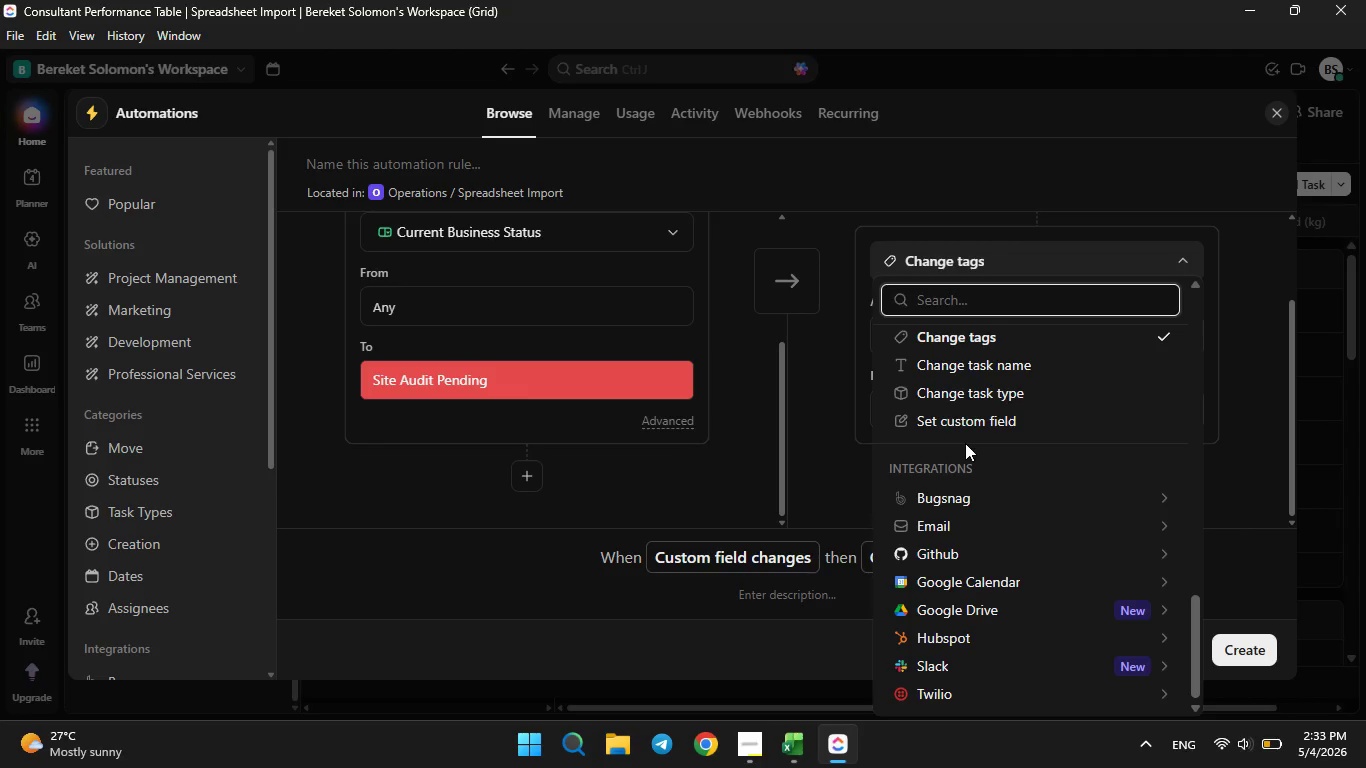 
left_click([1075, 260])
 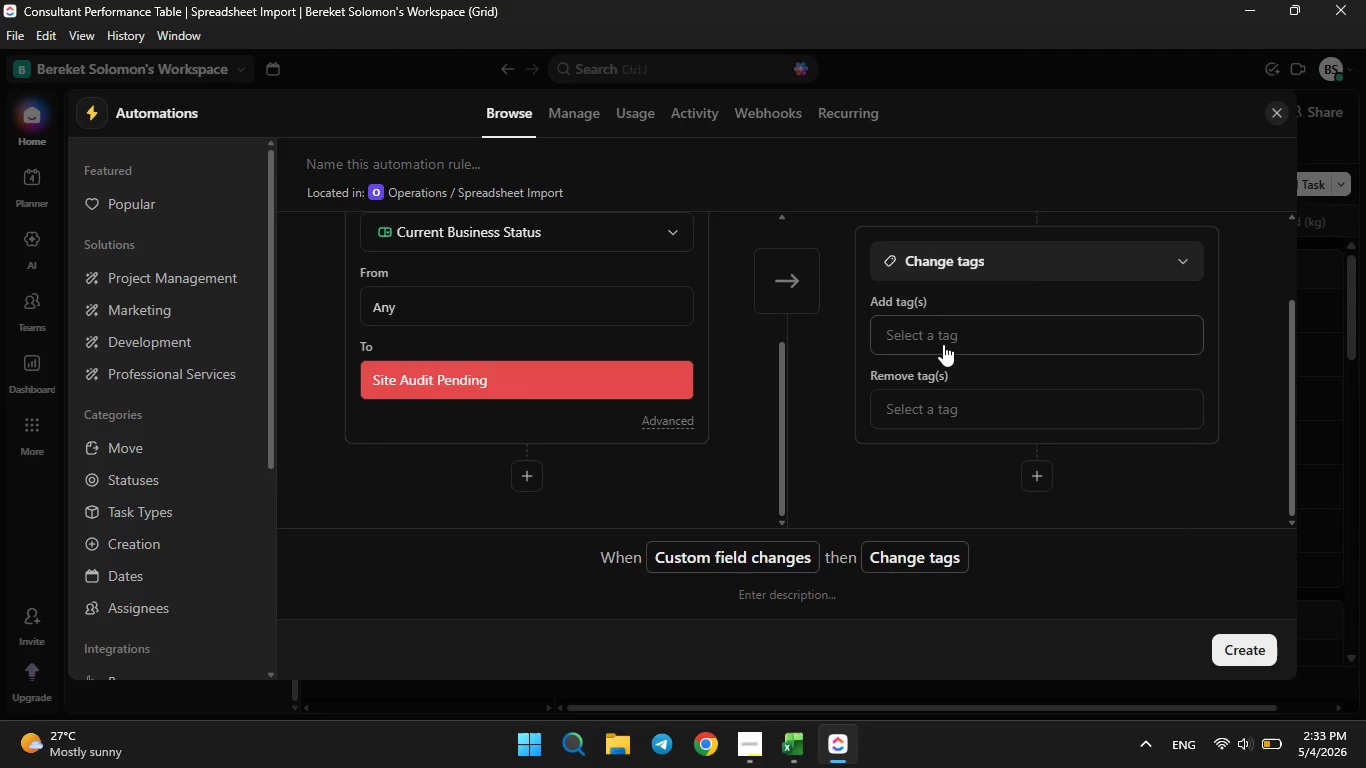 
wait(5.52)
 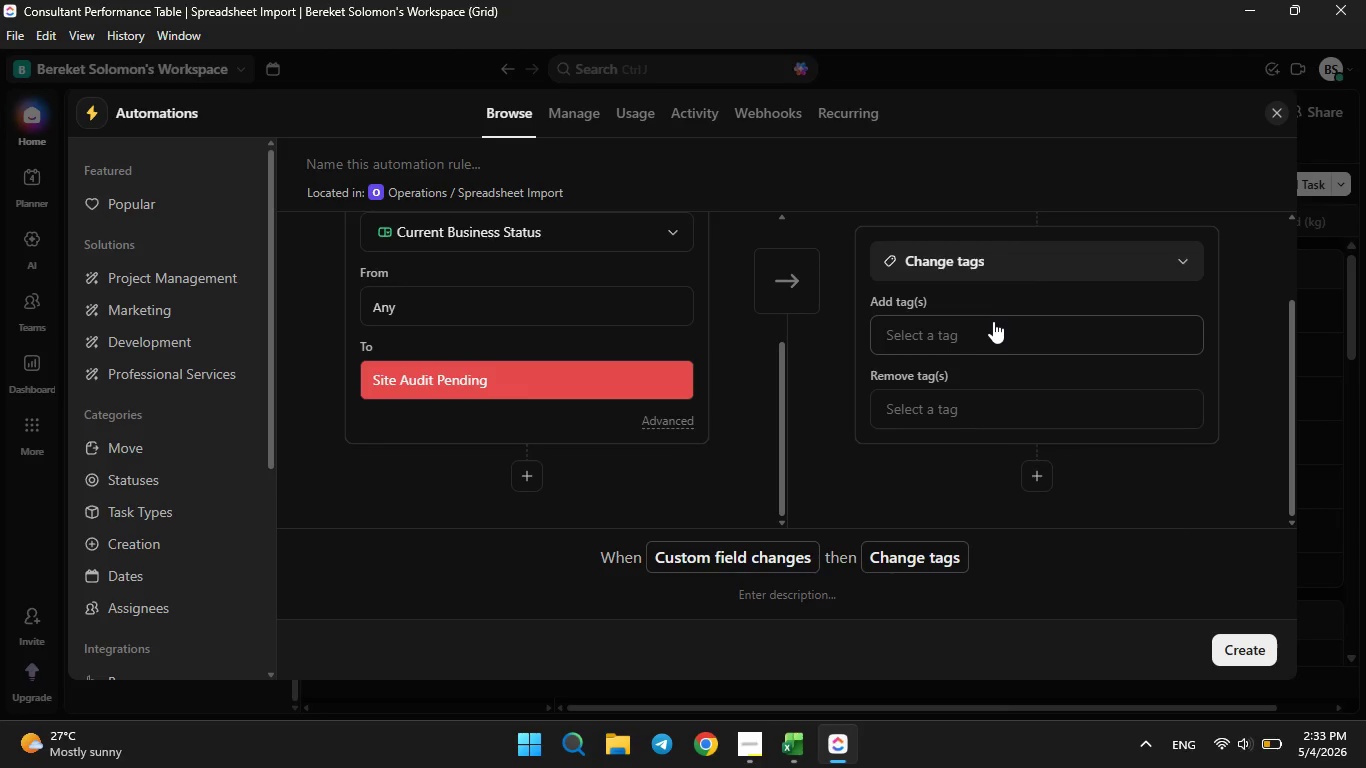 
left_click([965, 261])
 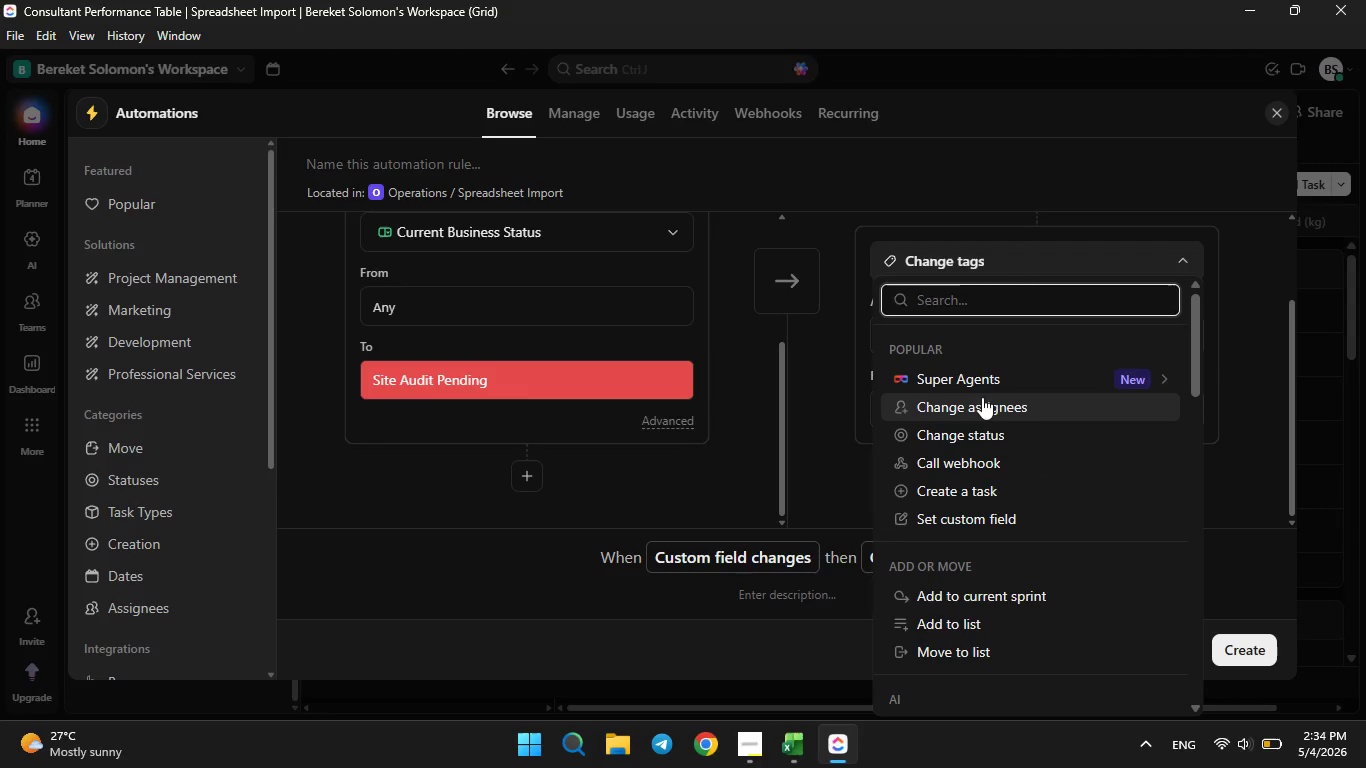 
scroll: coordinate [982, 413], scroll_direction: down, amount: 1.0
 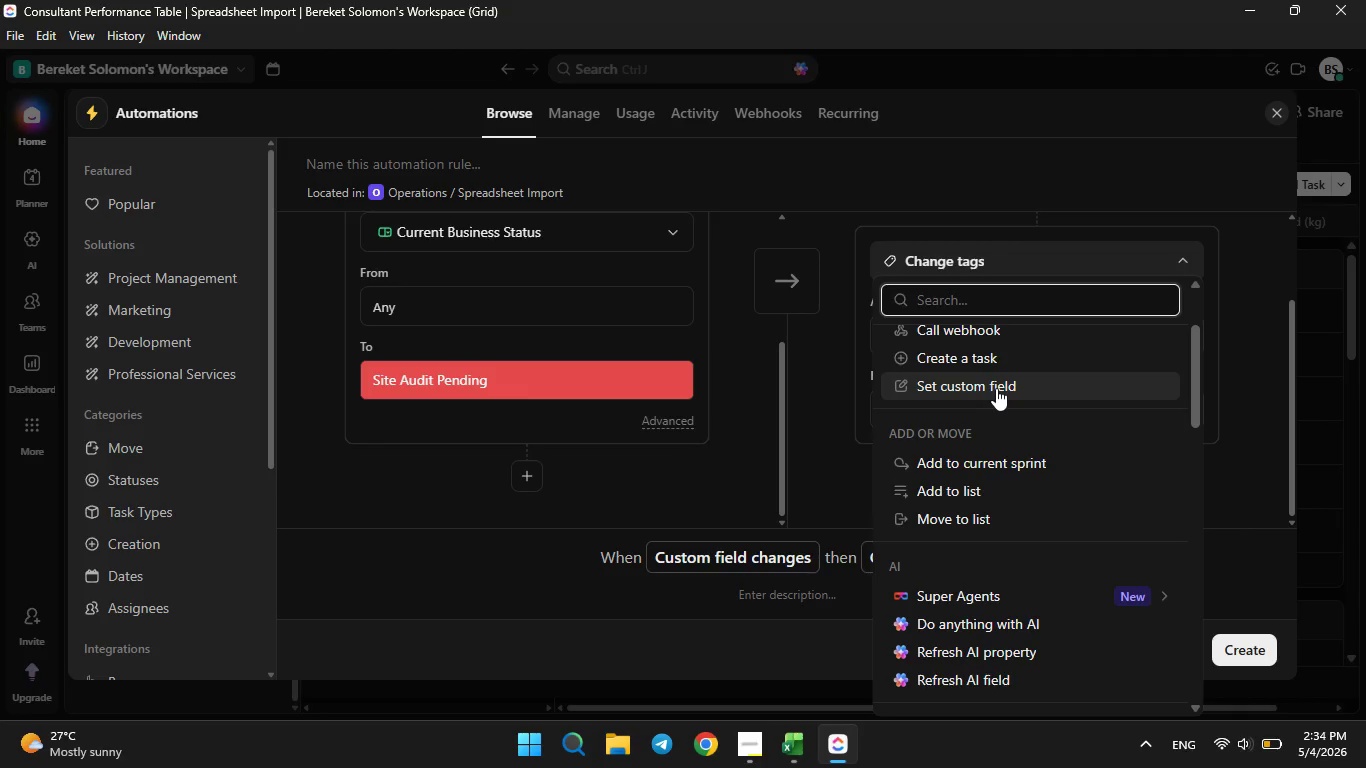 
wait(5.31)
 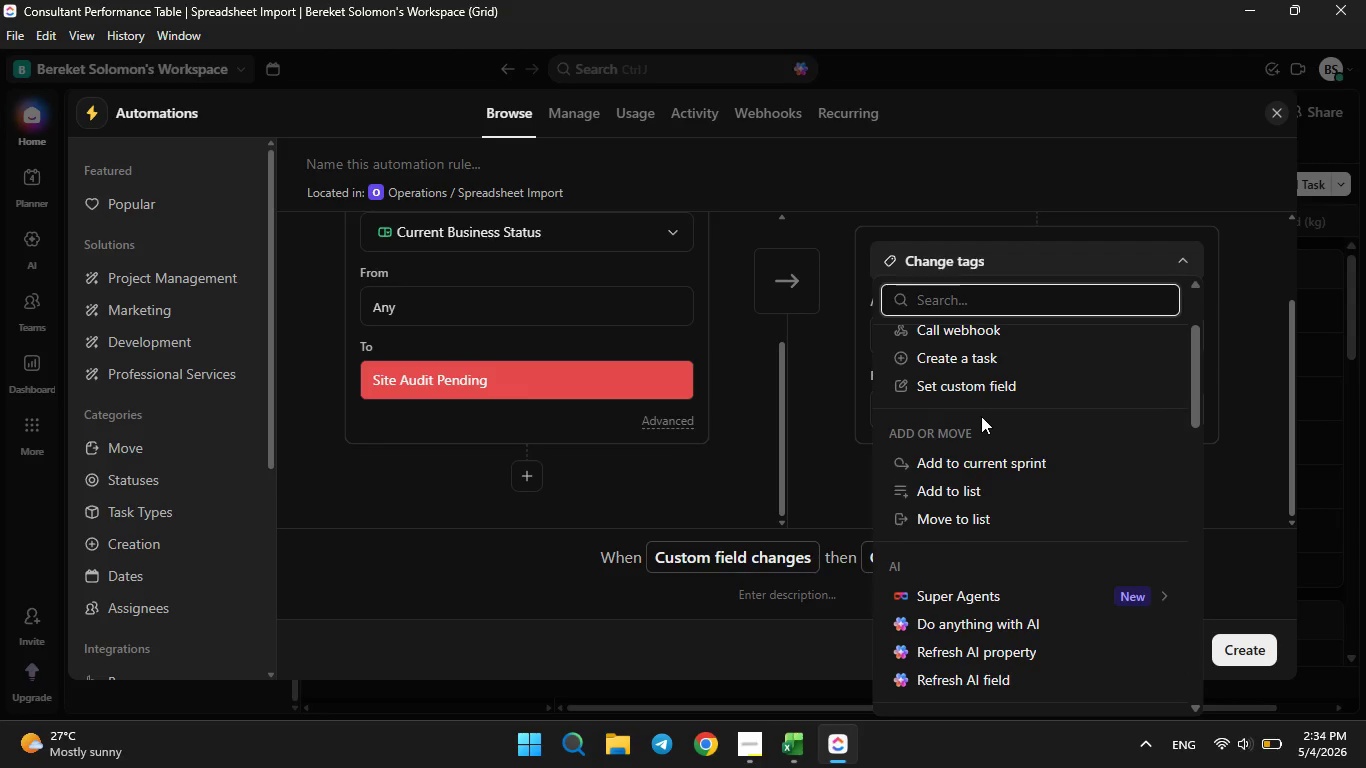 
left_click([996, 389])
 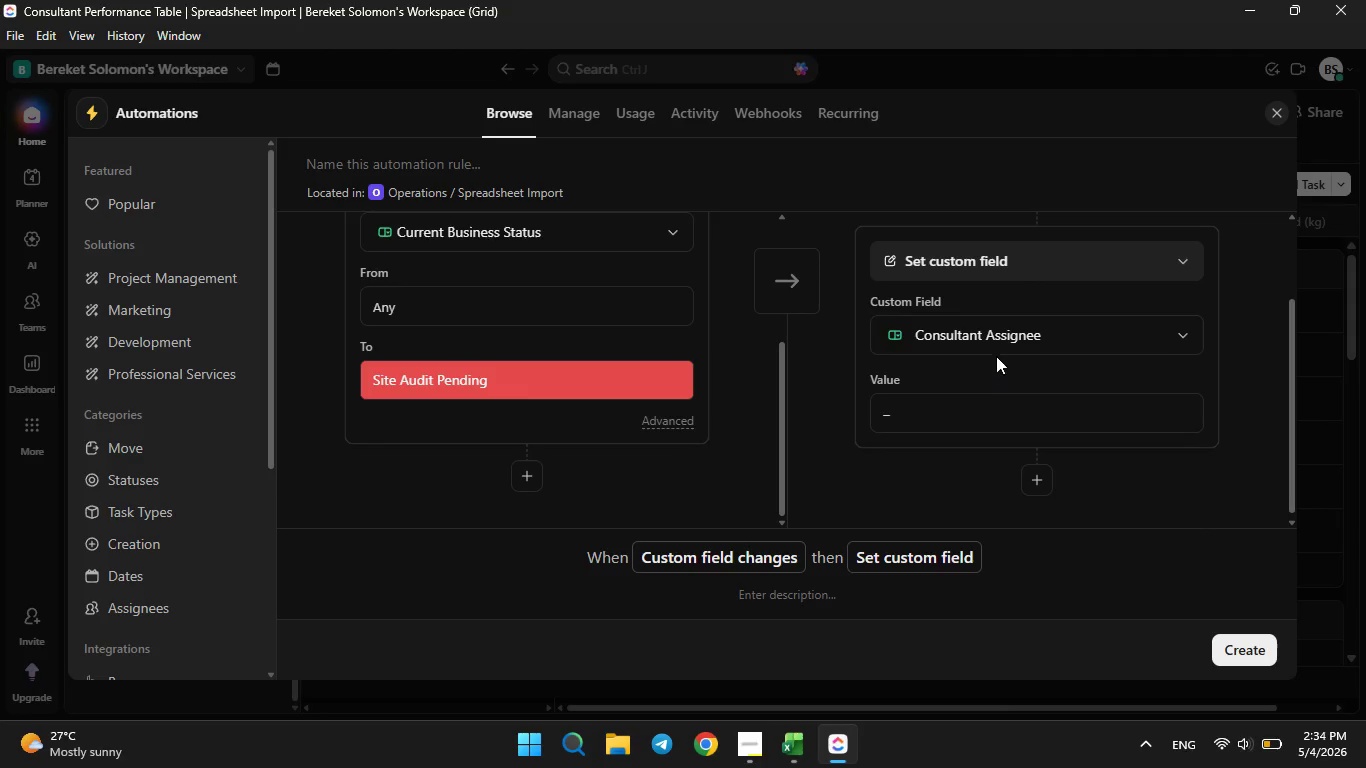 
left_click([996, 345])
 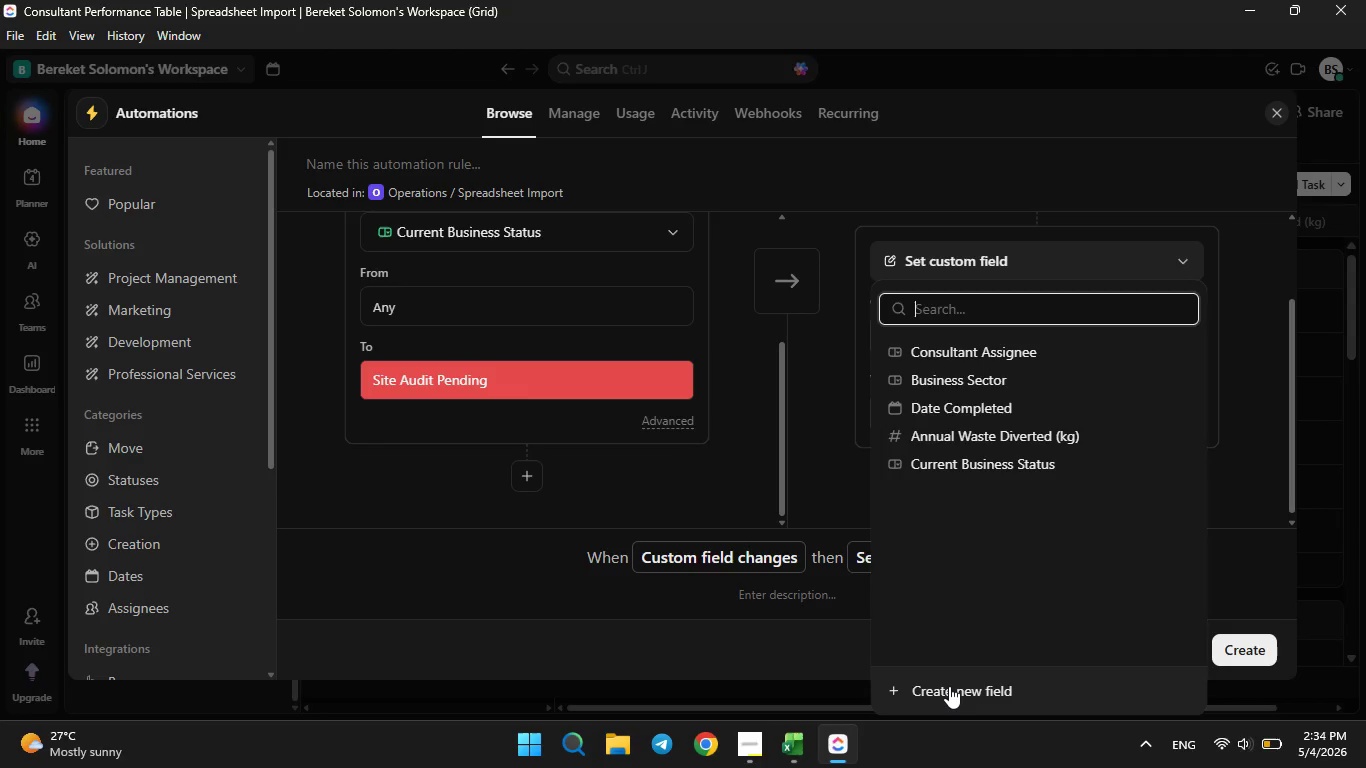 
left_click([949, 686])
 